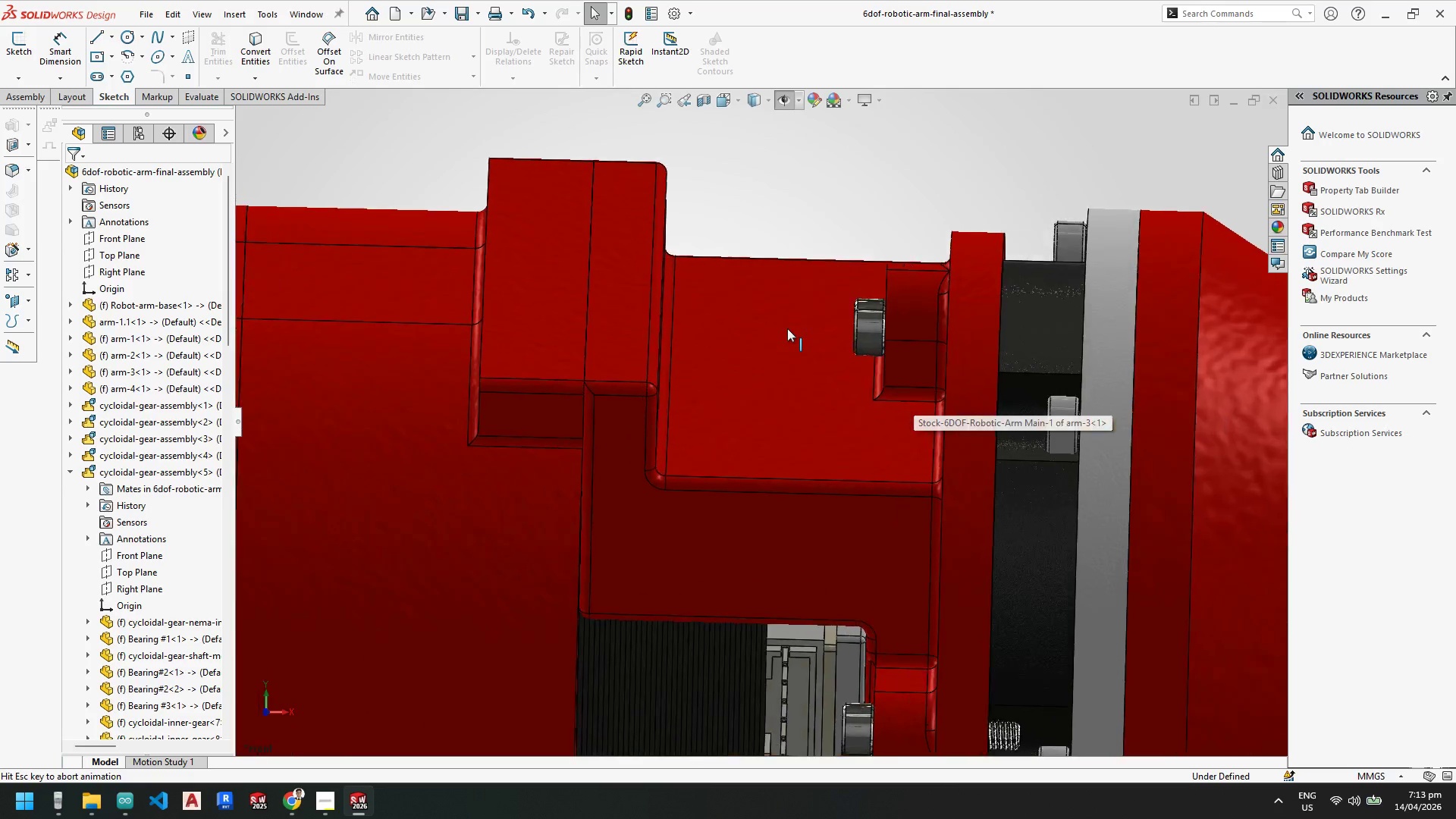 
key(Control+Z)
 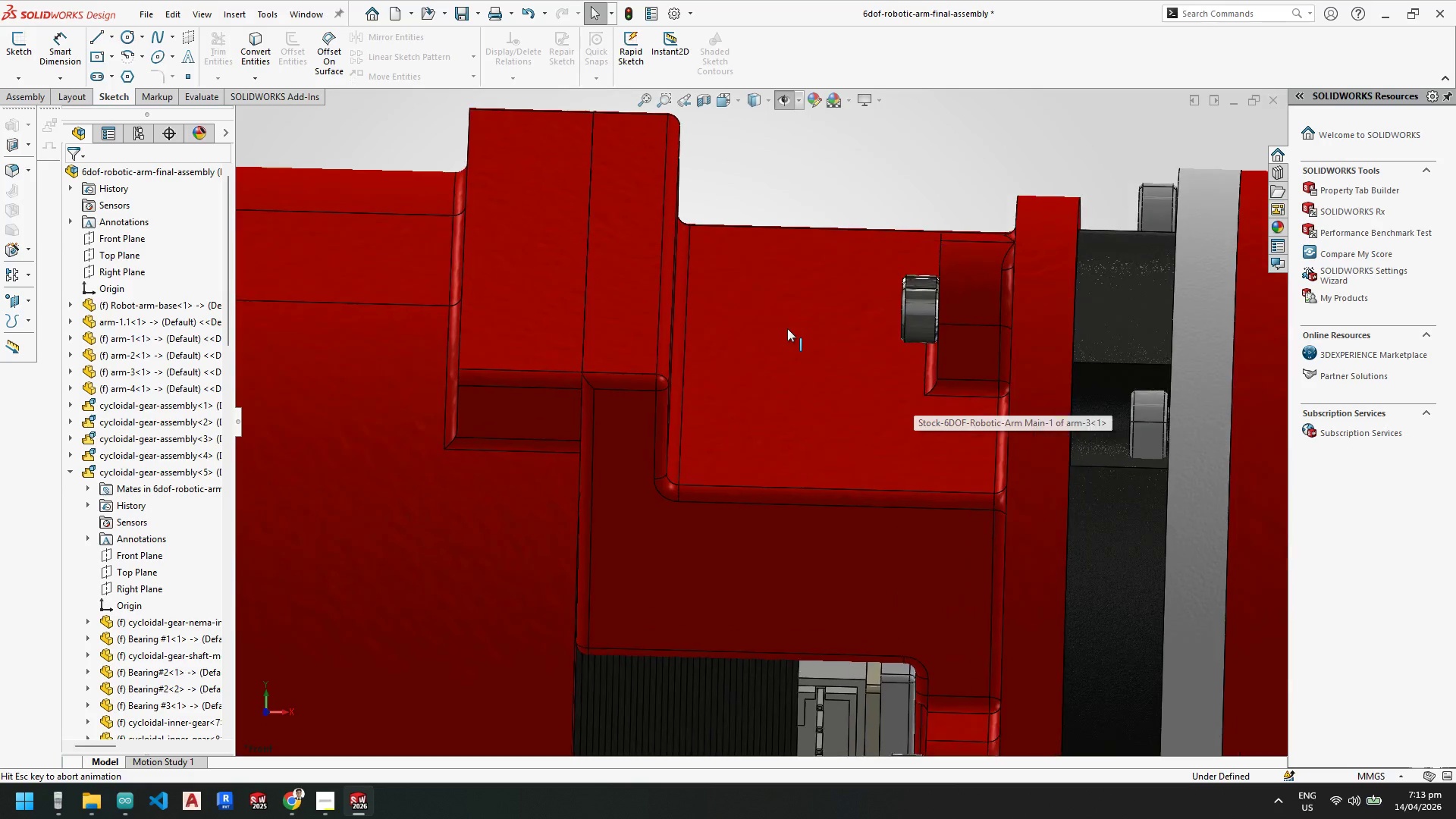 
key(Control+Z)
 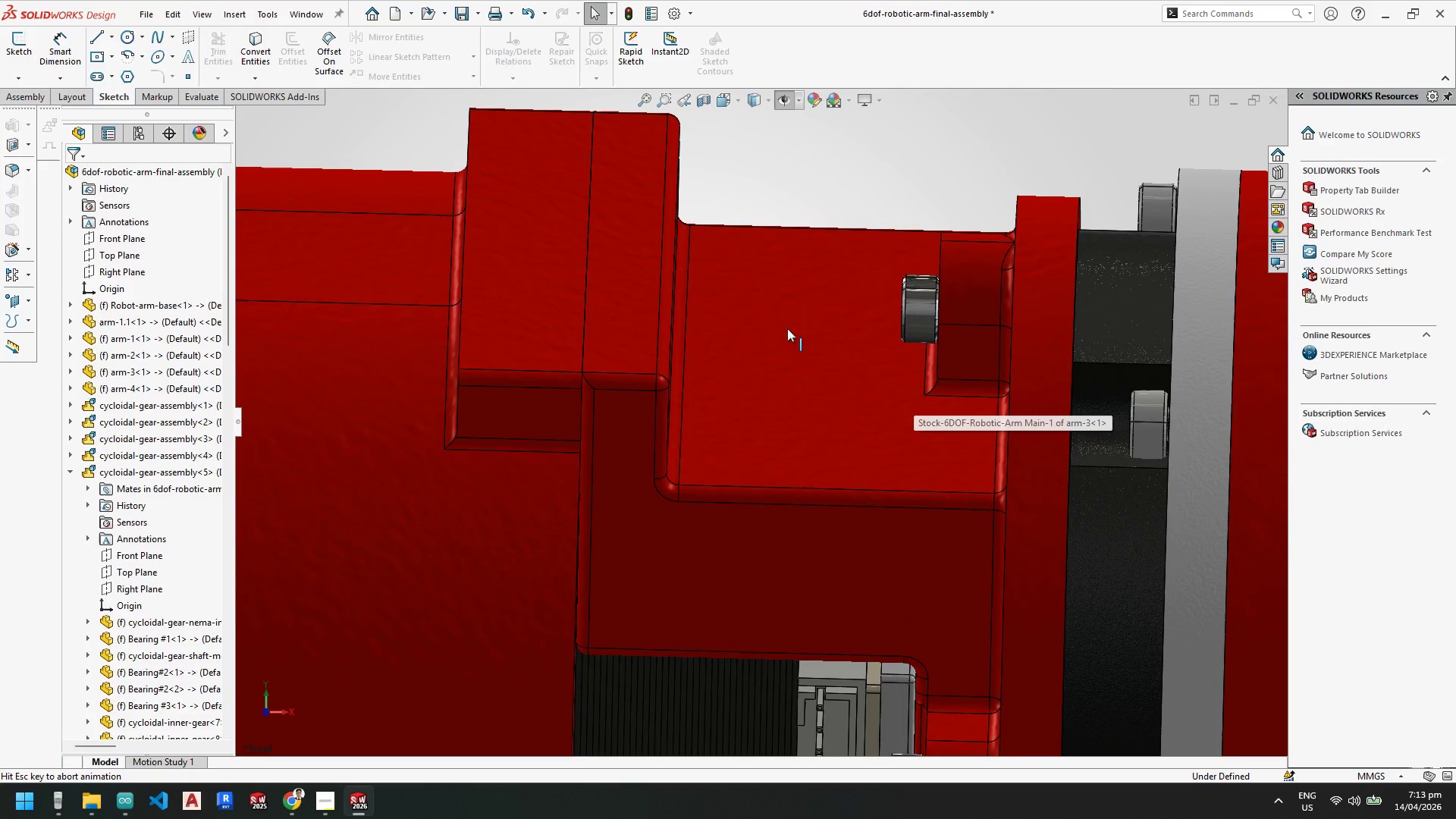 
key(Control+Z)
 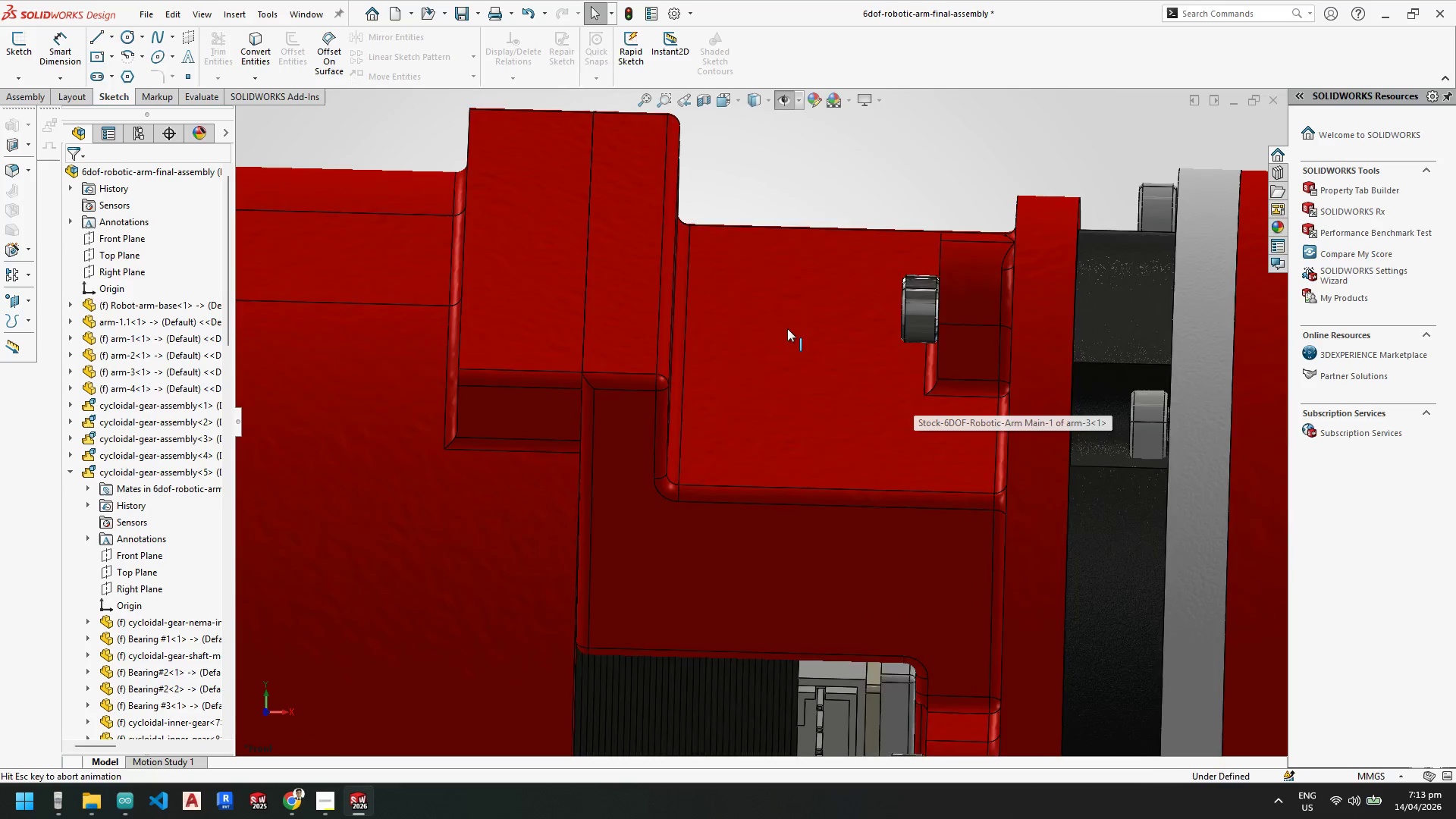 
key(Control+Z)
 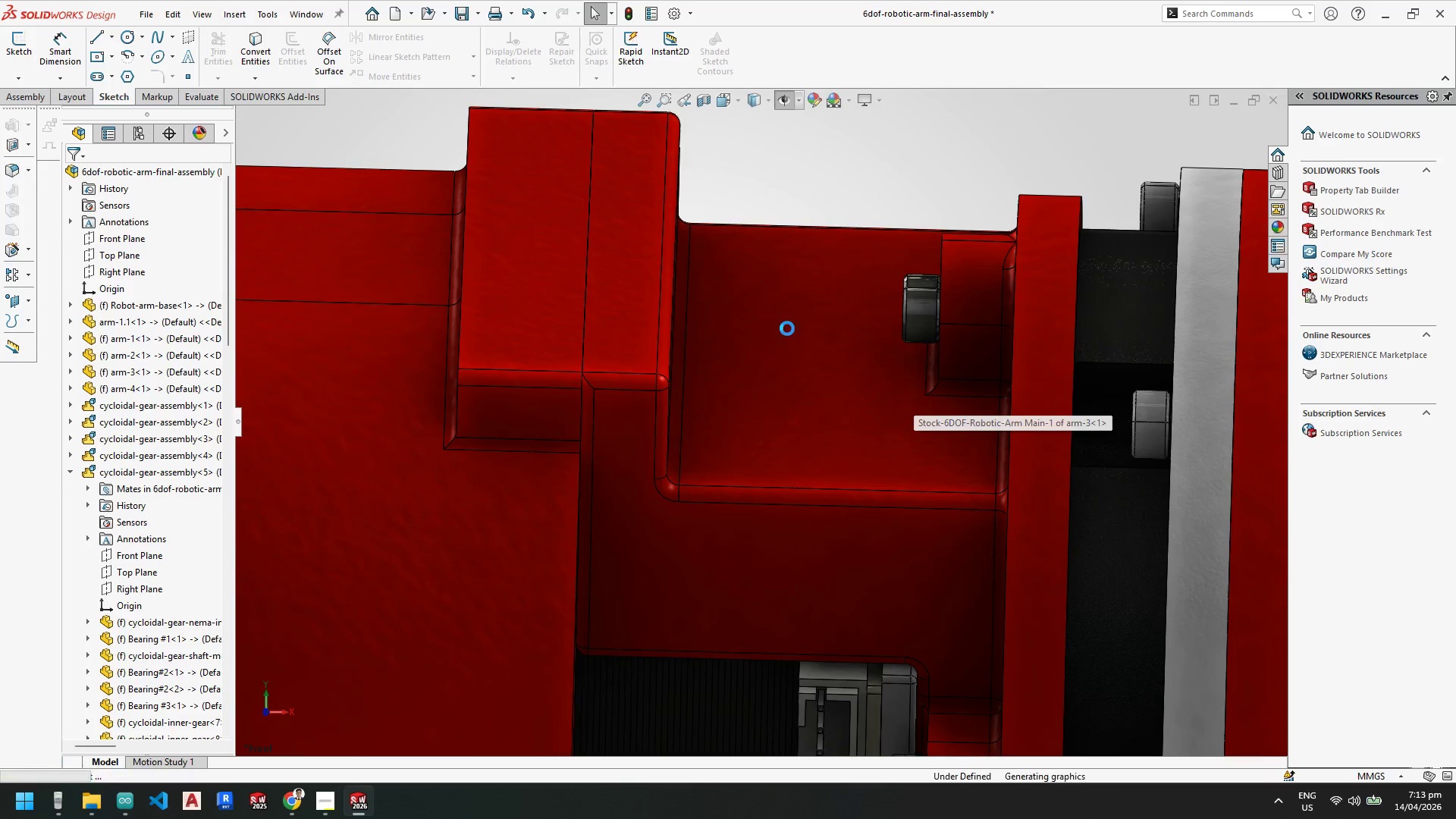 
key(Control+Z)
 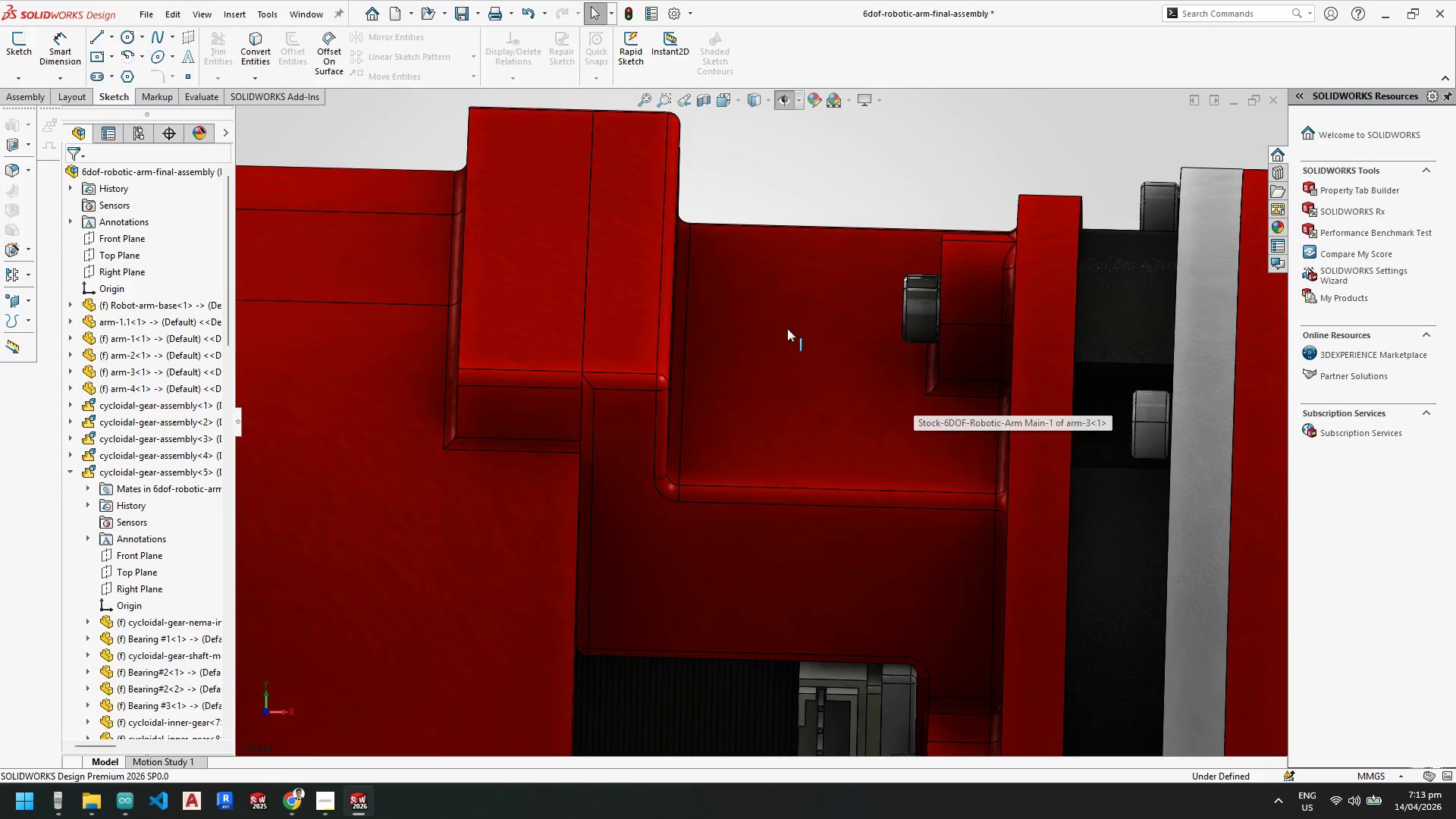 
key(Control+Z)
 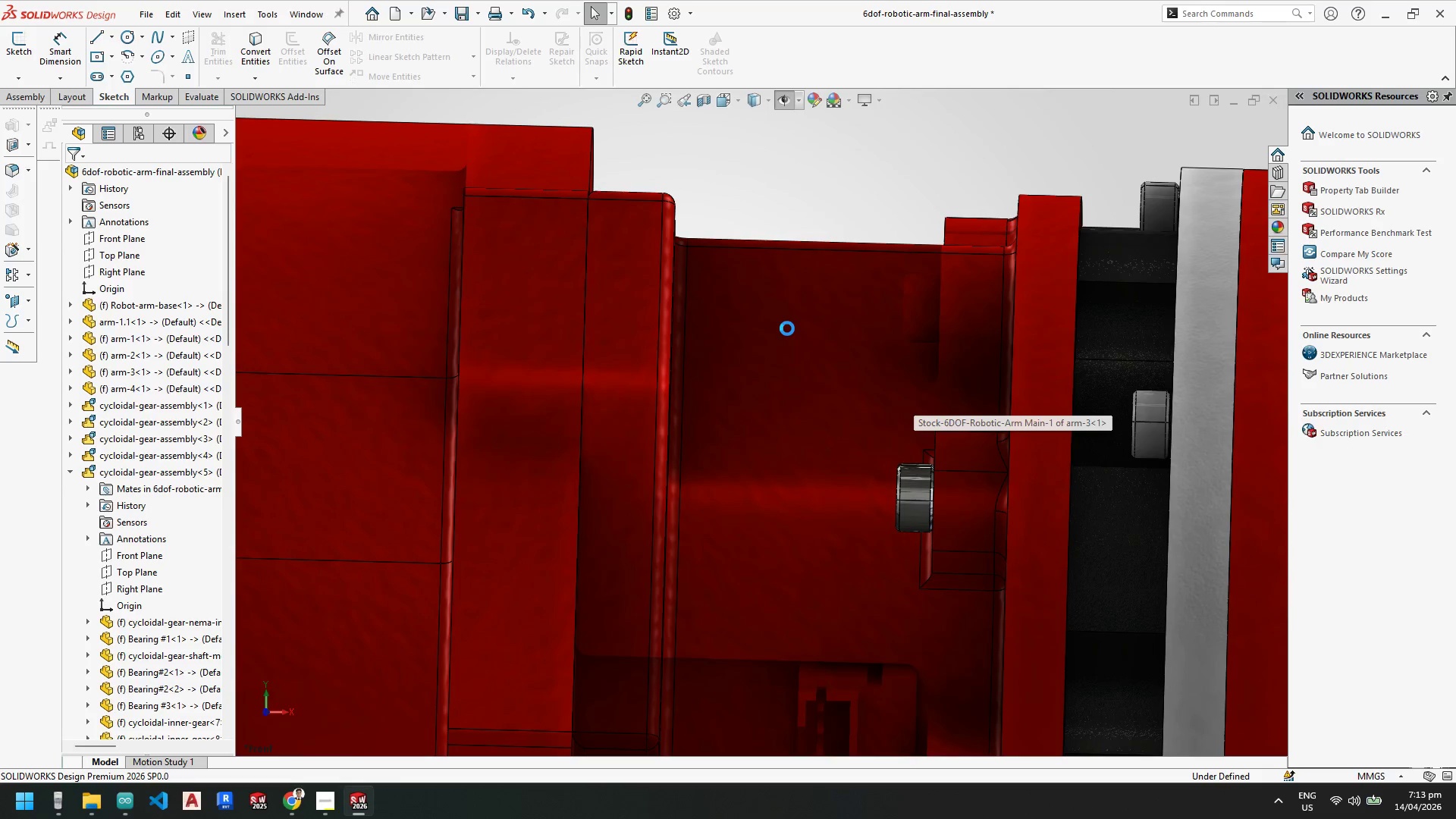 
key(Control+Z)
 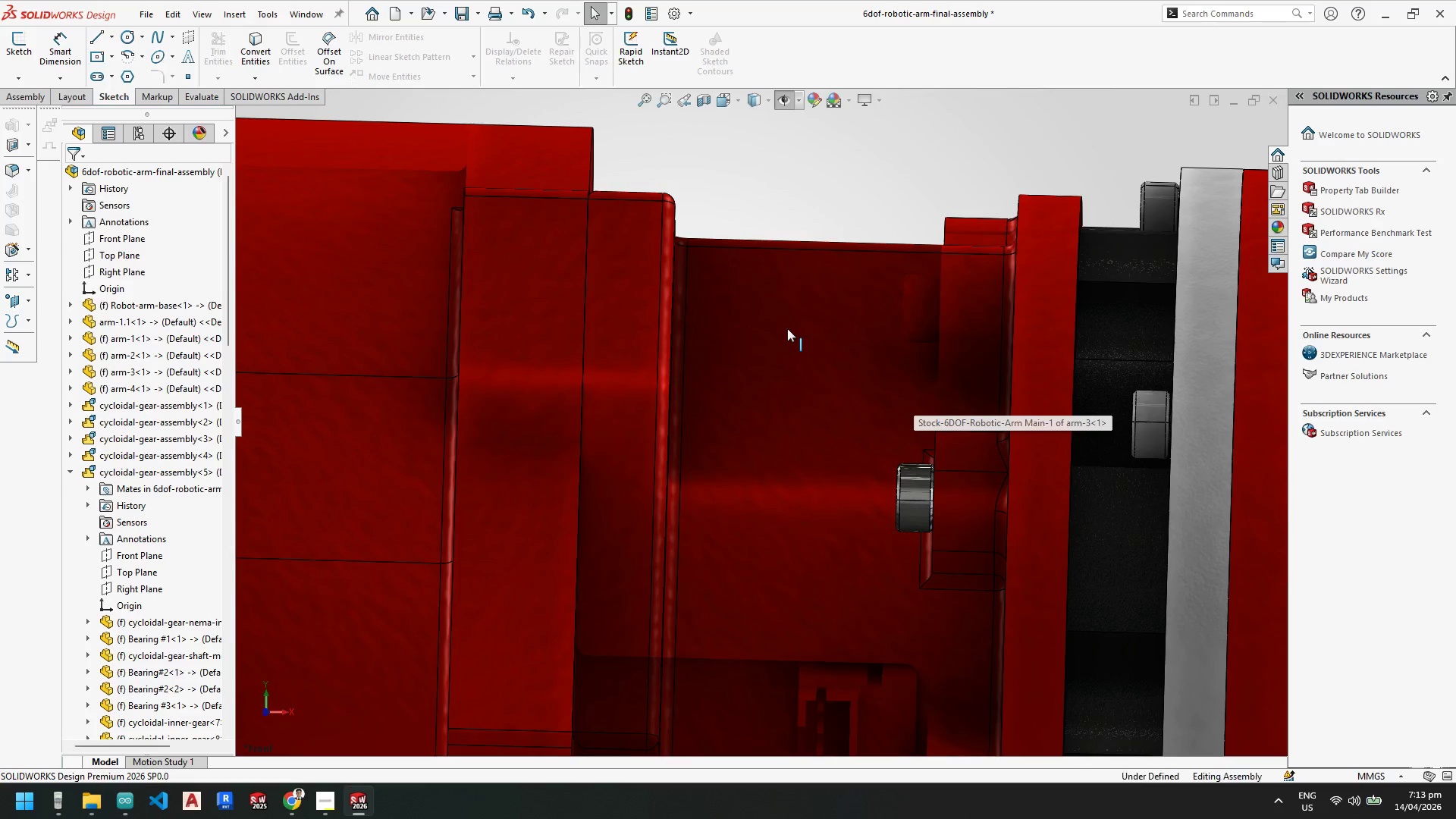 
key(Control+Z)
 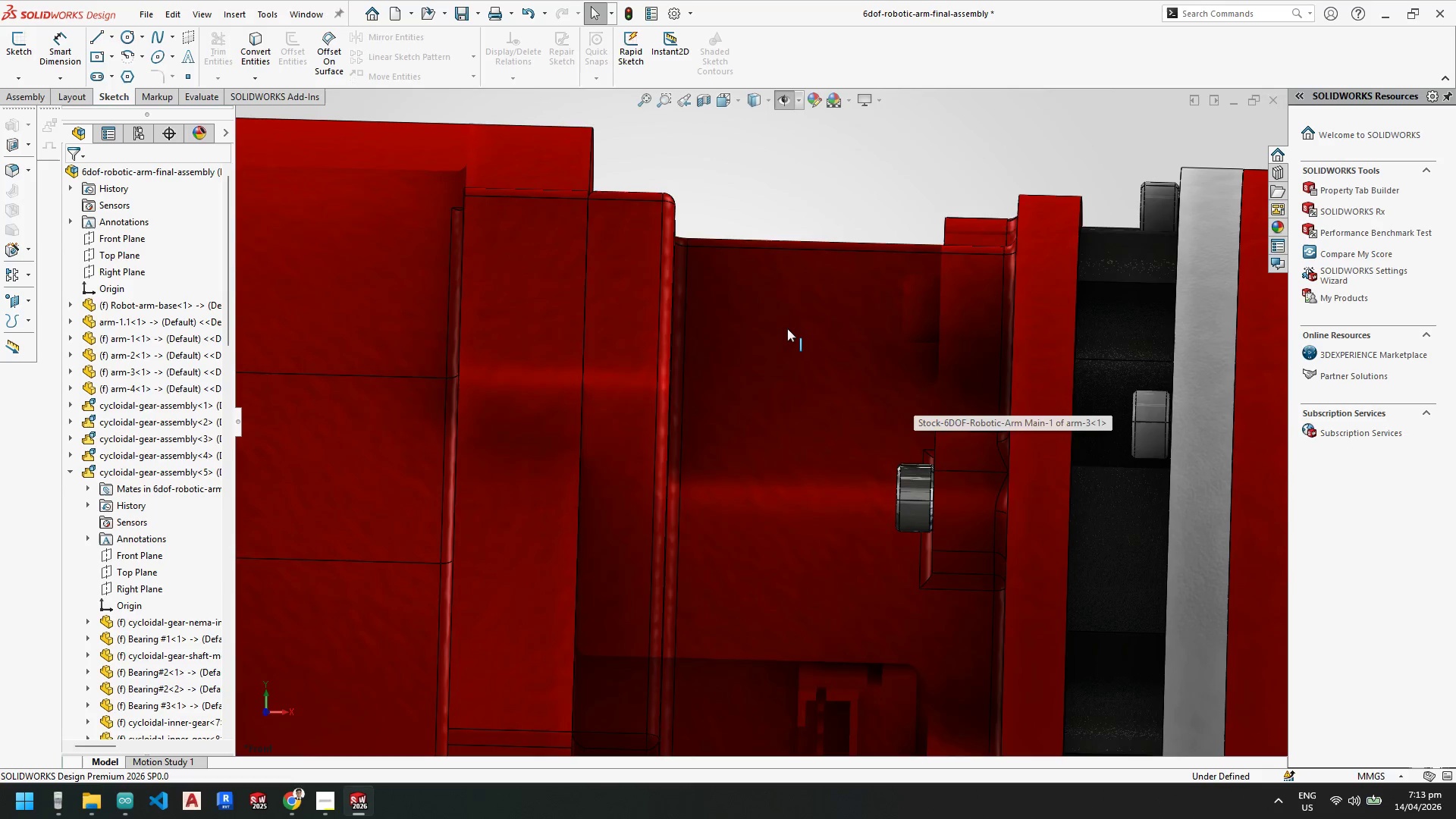 
key(Control+Z)
 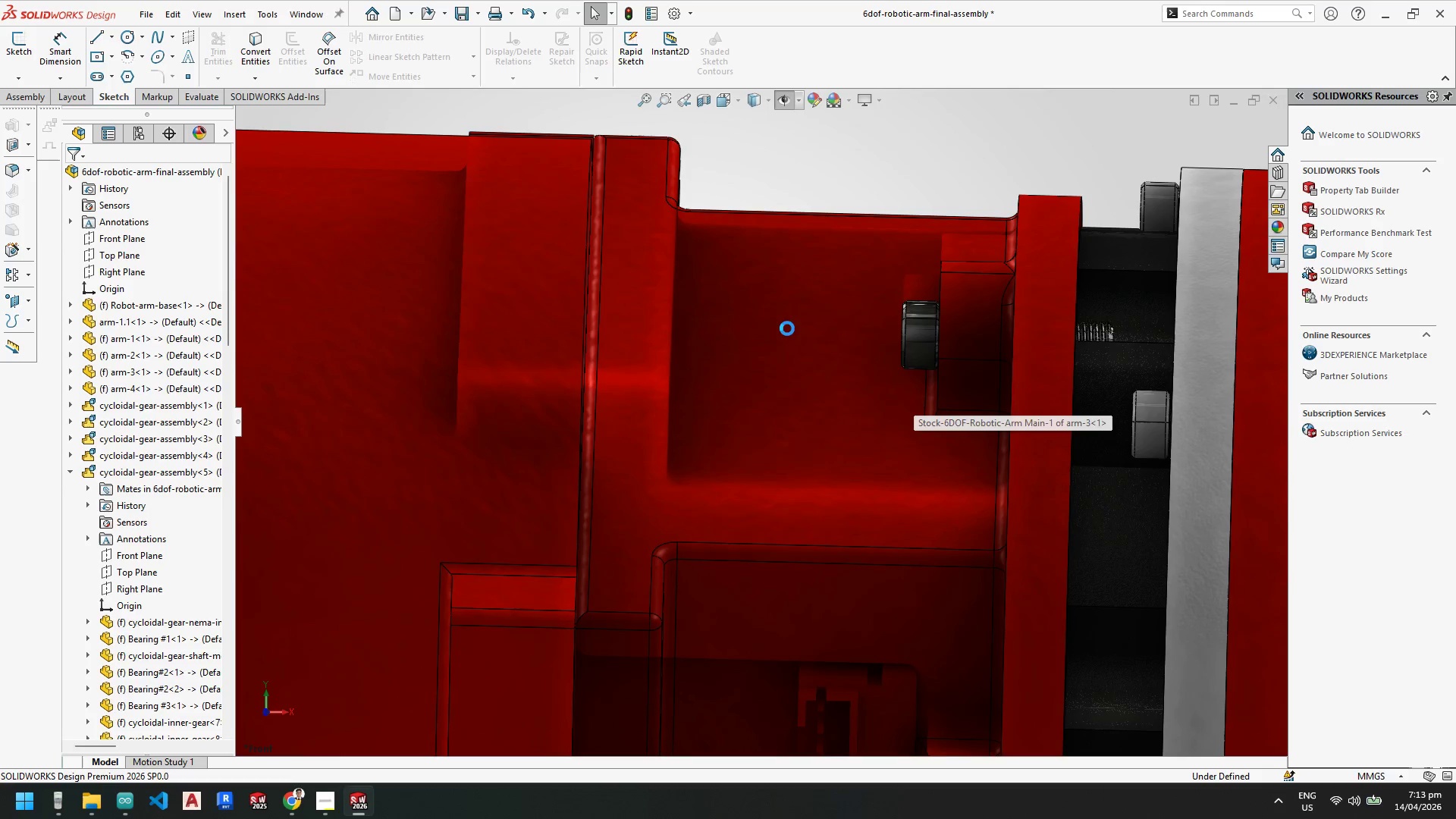 
key(Control+Z)
 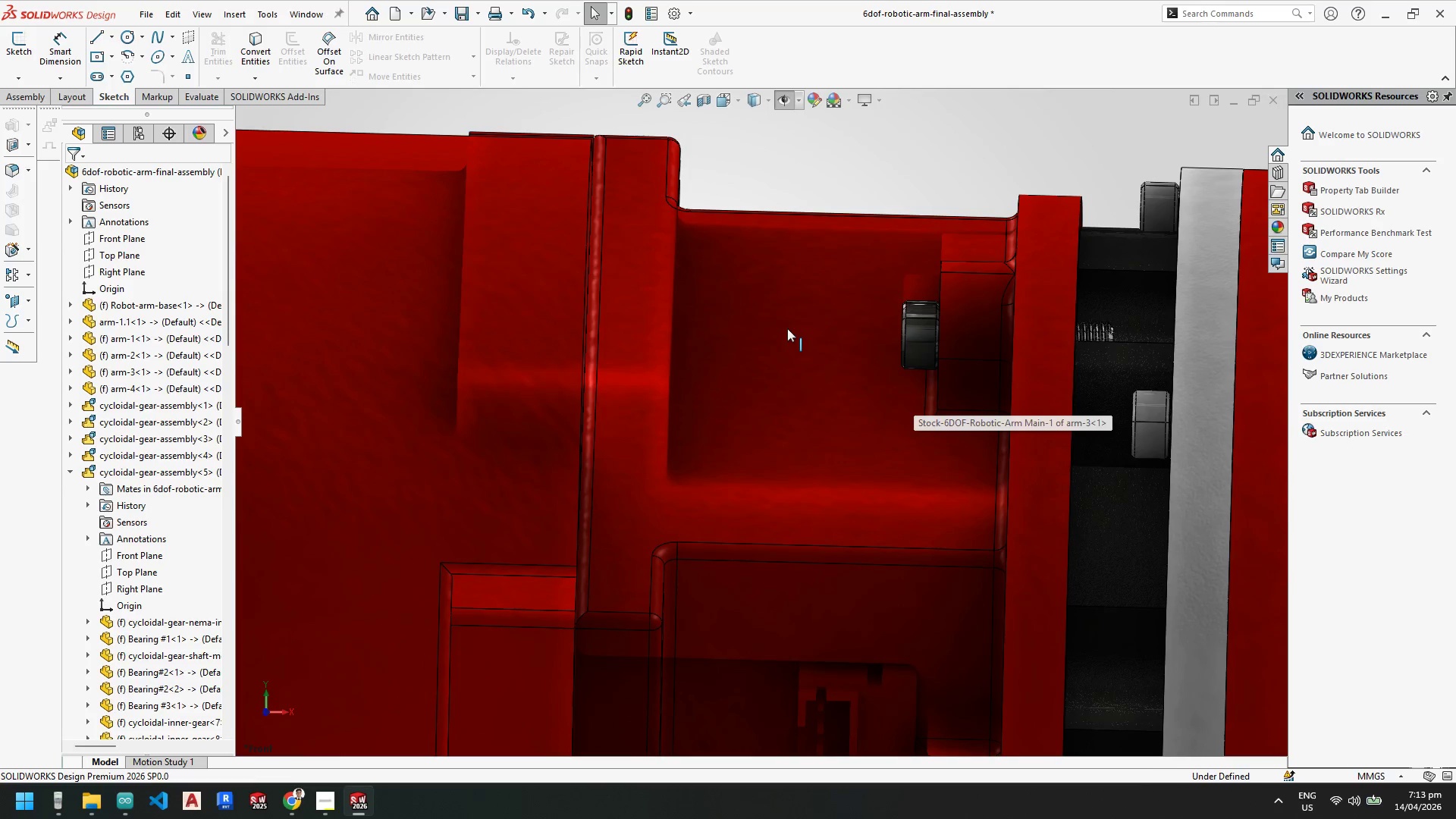 
key(Control+Z)
 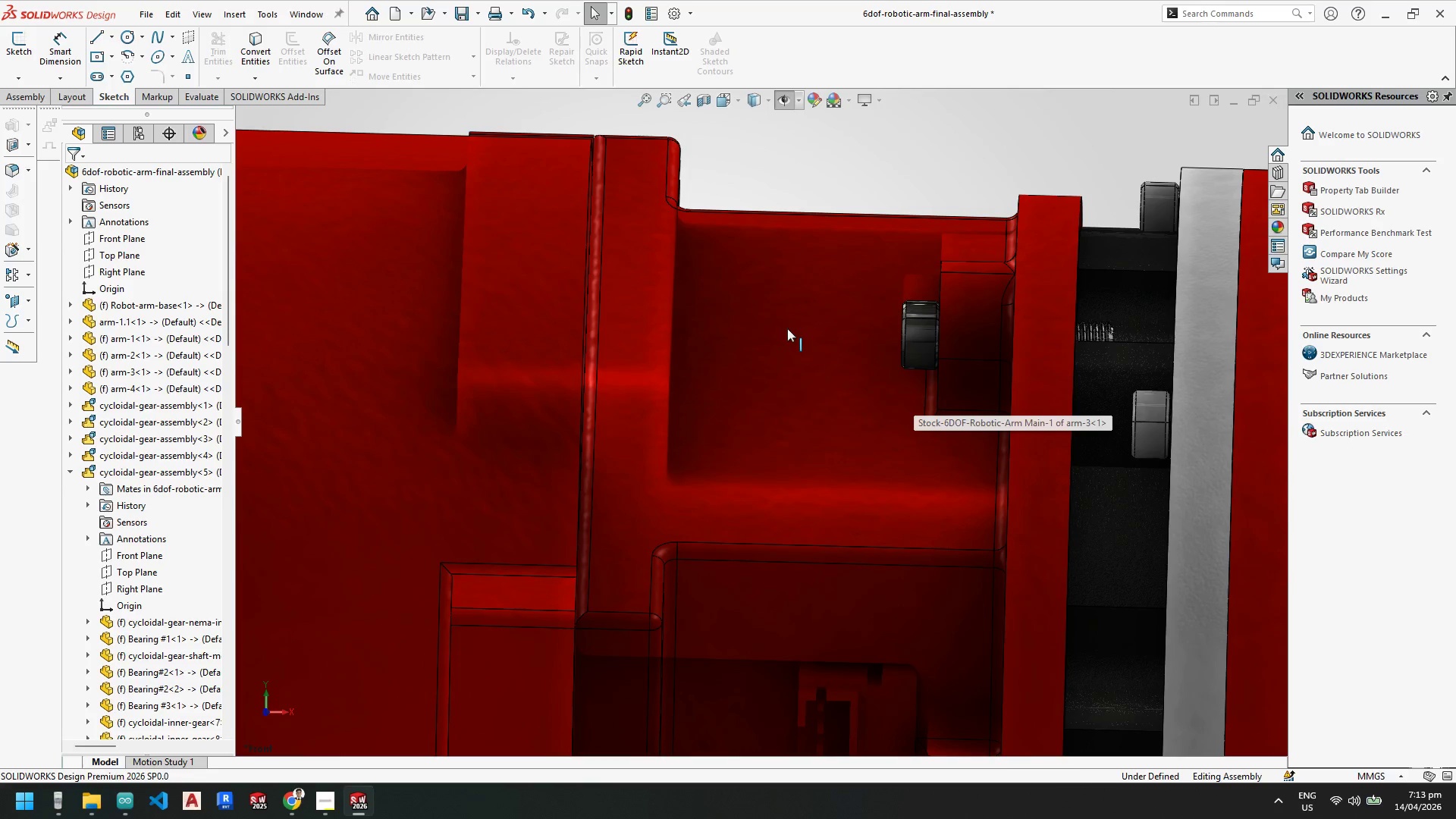 
key(Control+Z)
 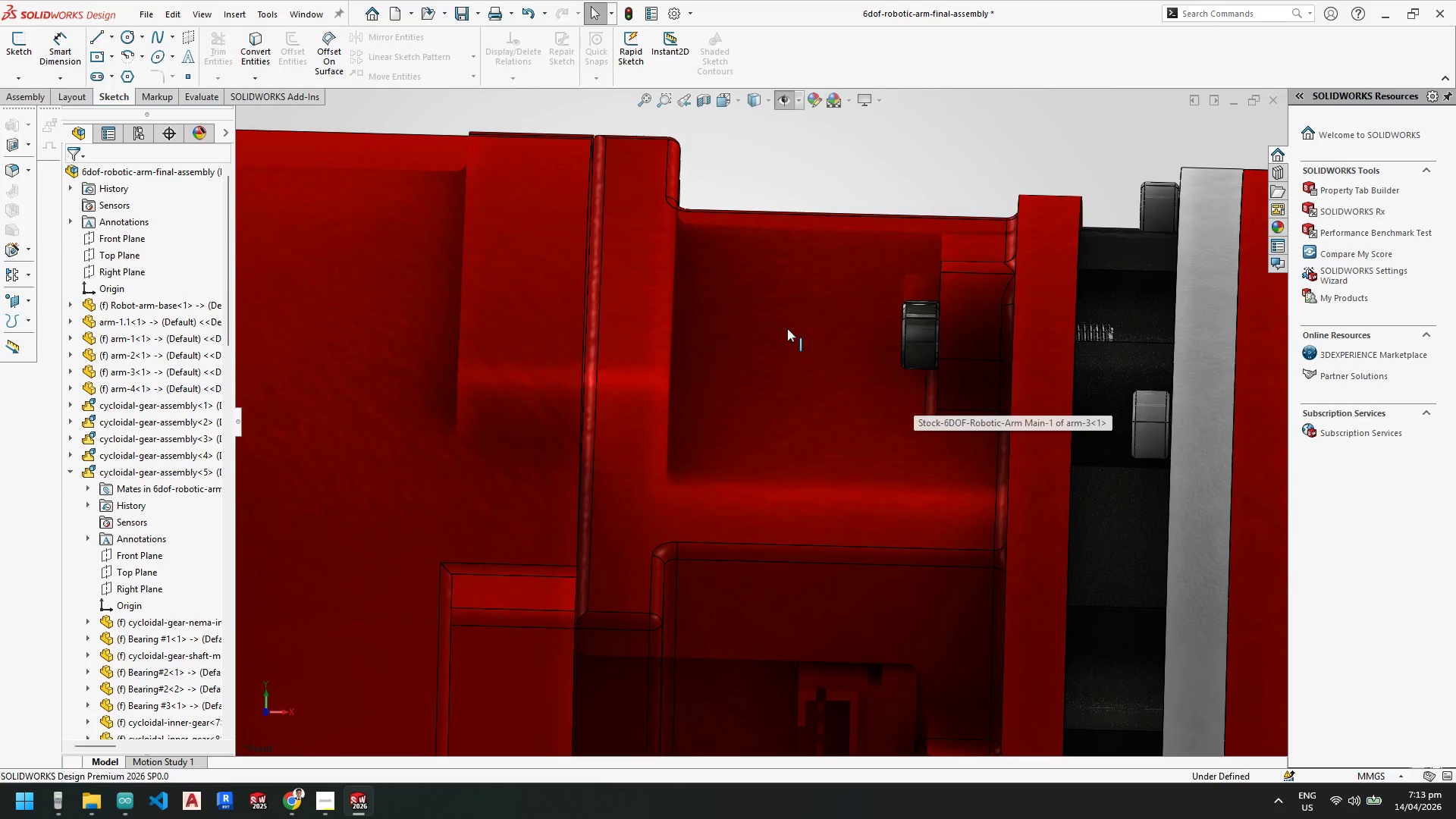 
key(Control+Z)
 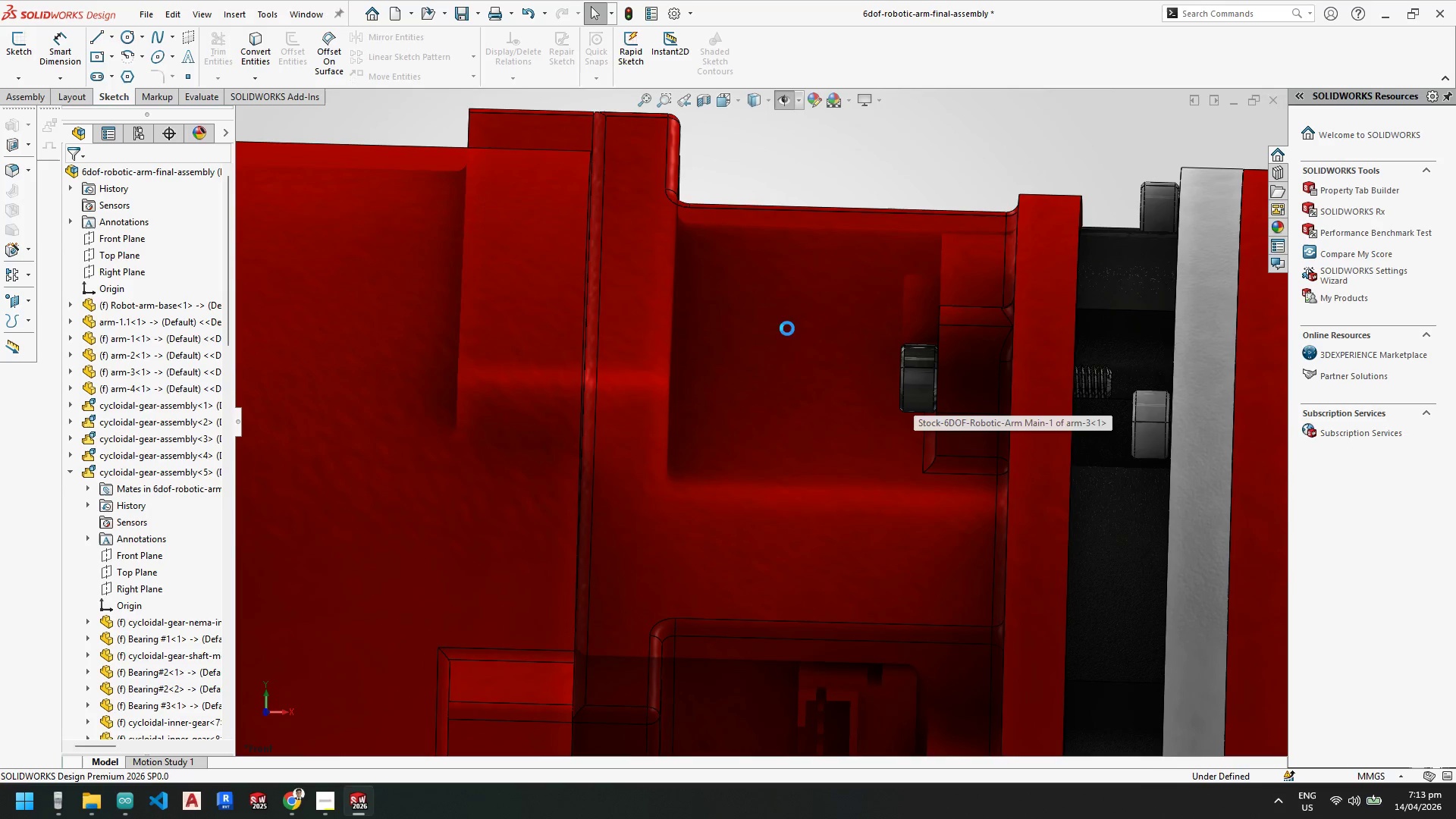 
key(Control+Z)
 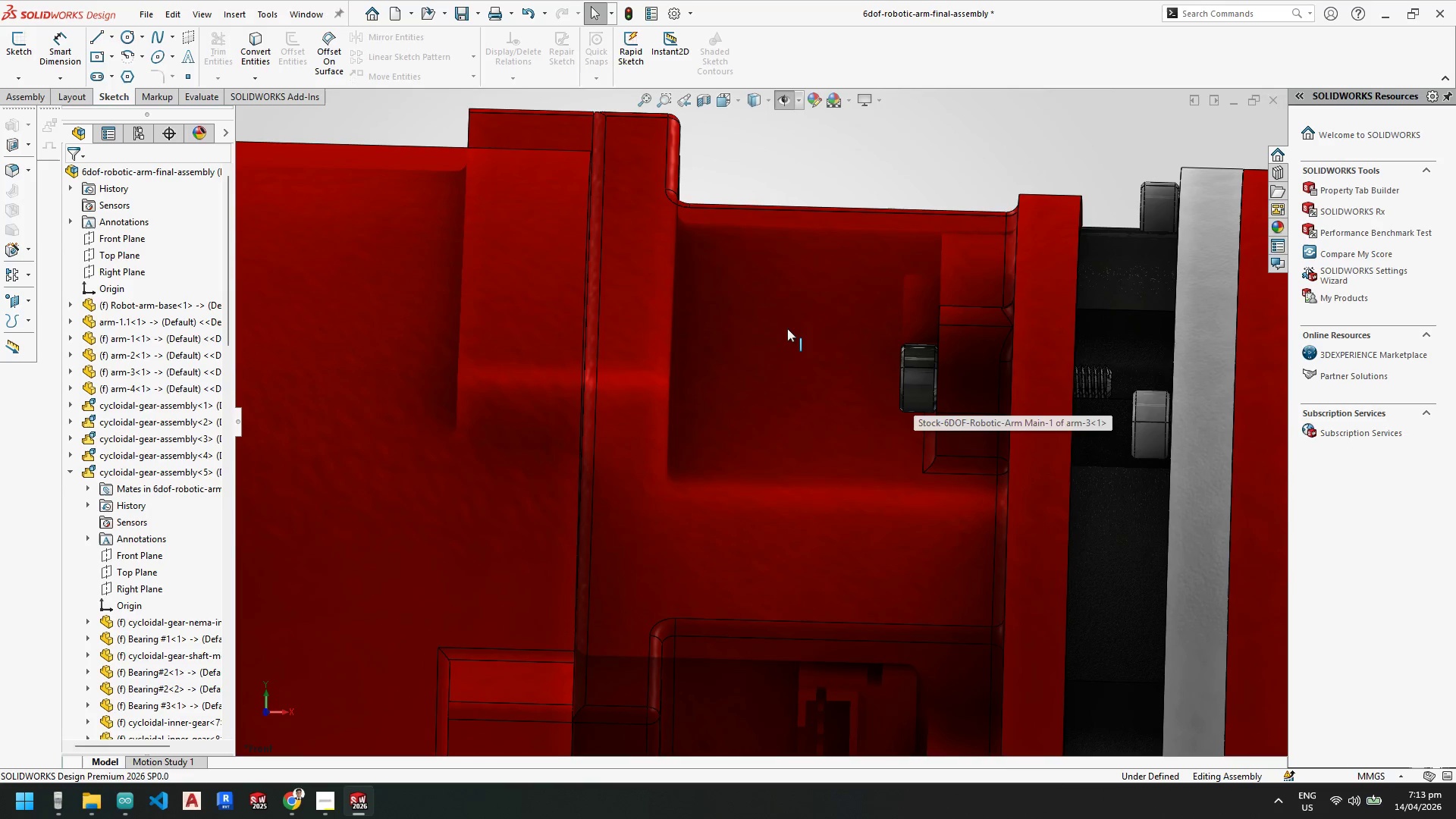 
key(Control+Z)
 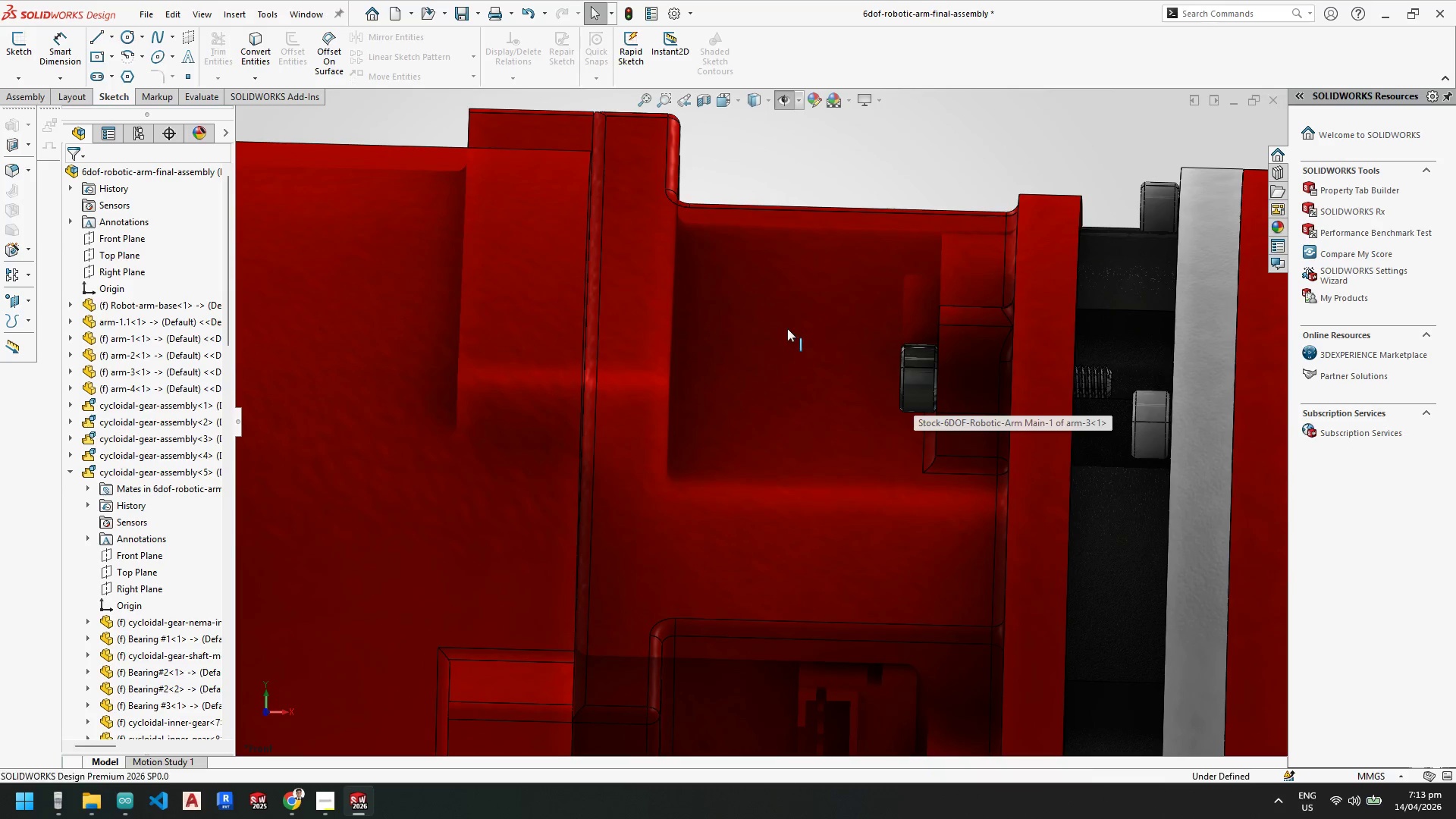 
key(Control+Z)
 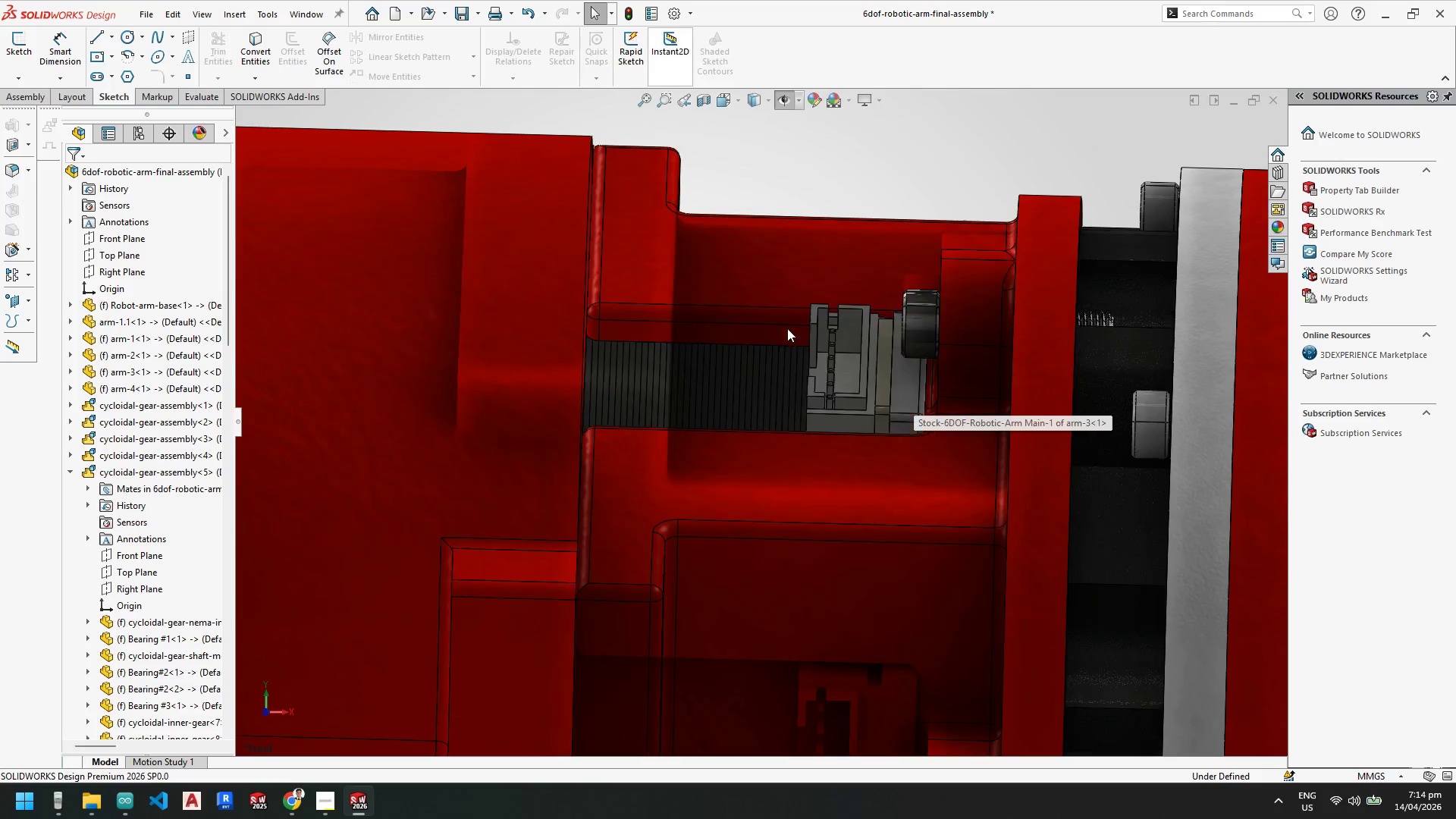 
key(Control+Z)
 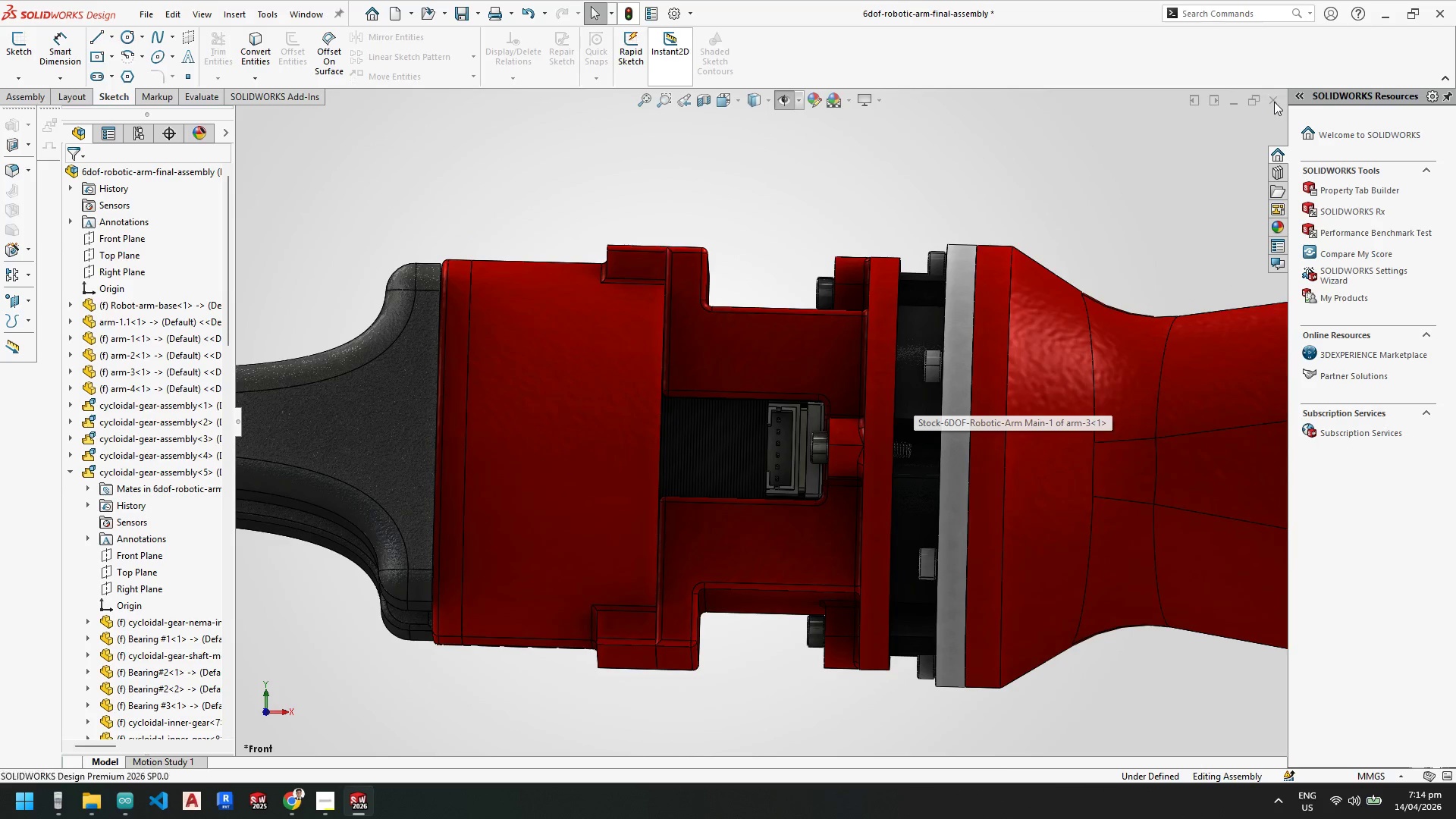 
left_click([1274, 102])
 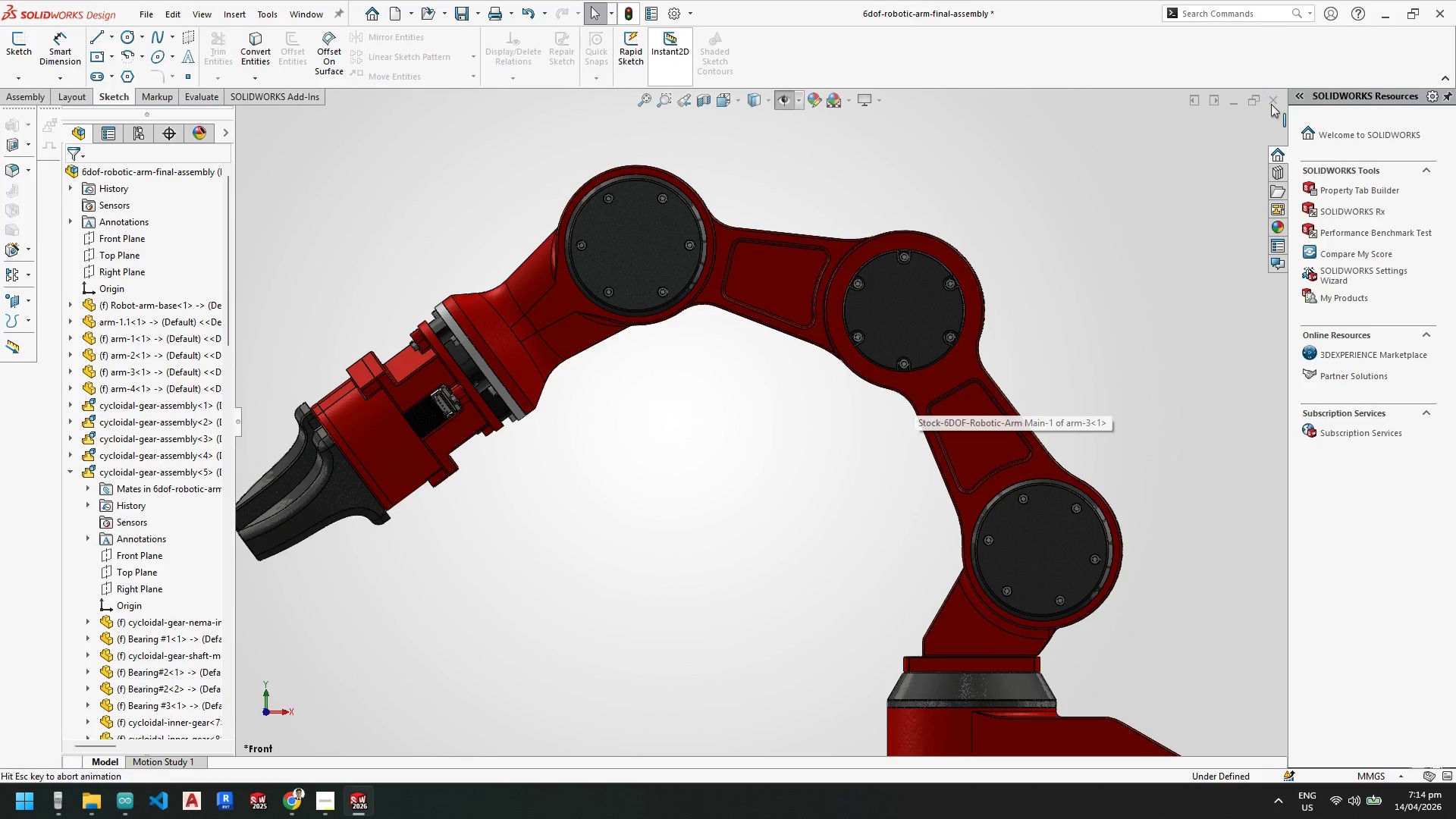 
wait(17.67)
 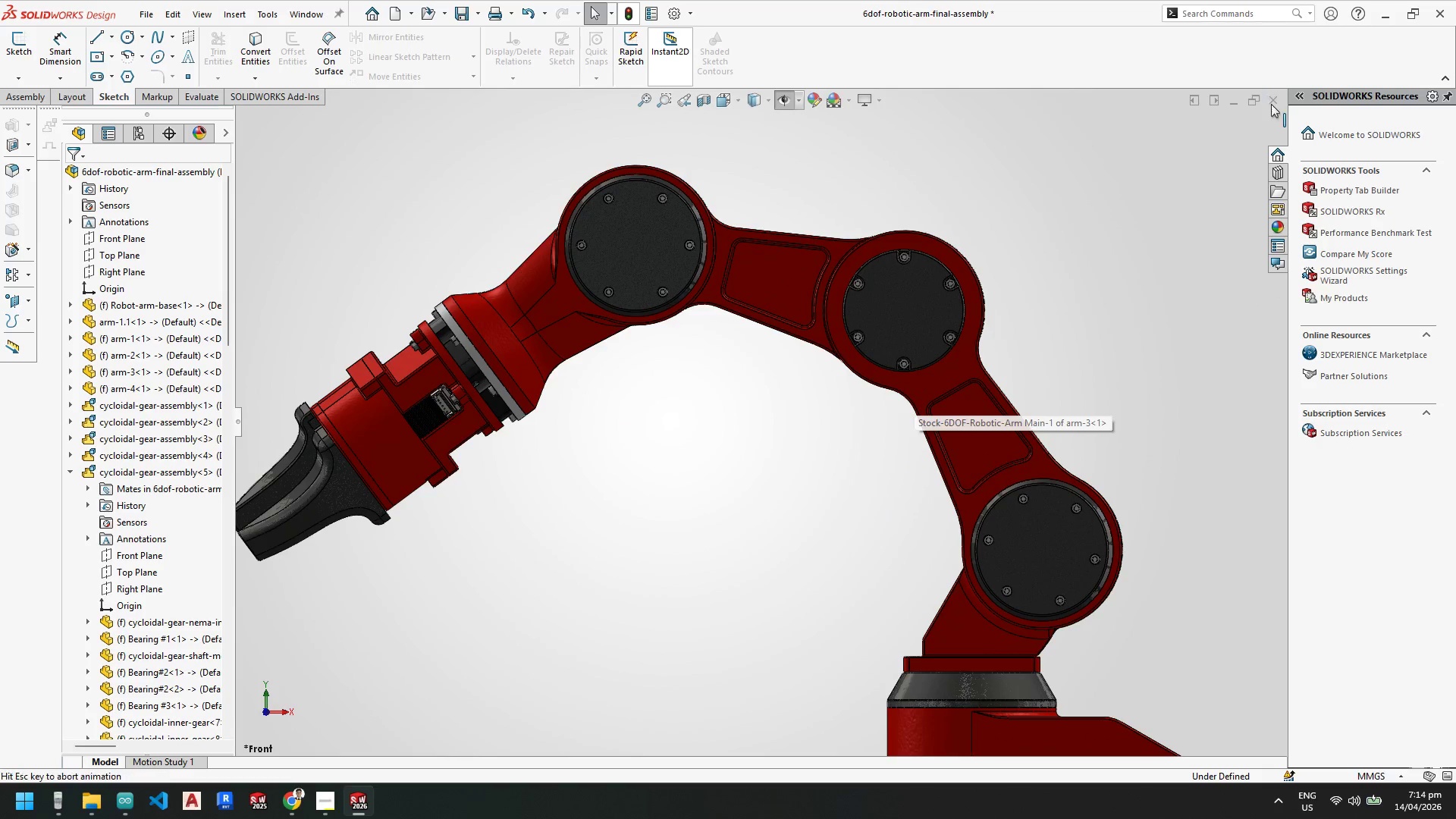 
left_click([312, 239])
 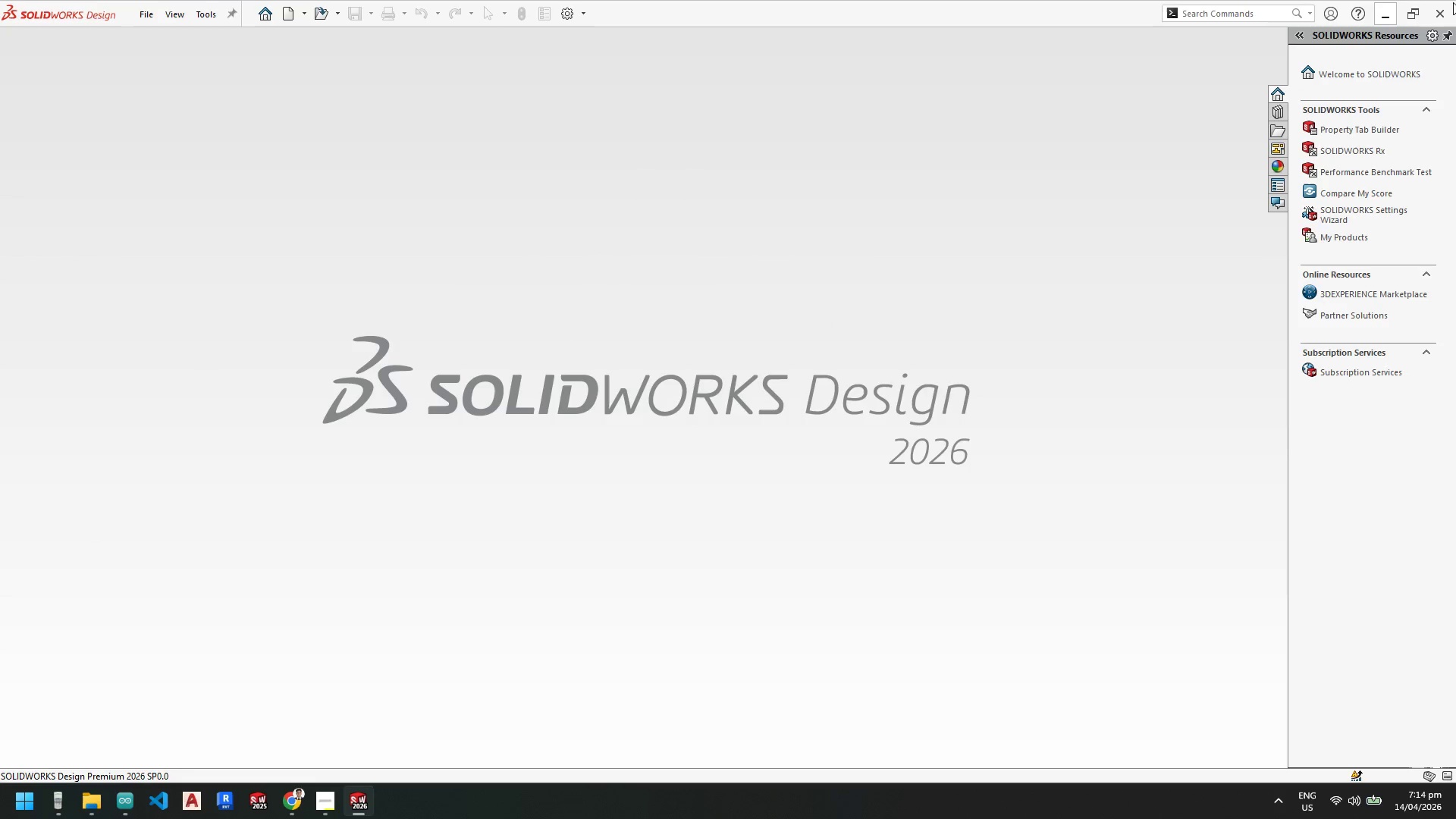 
left_click([1442, 16])
 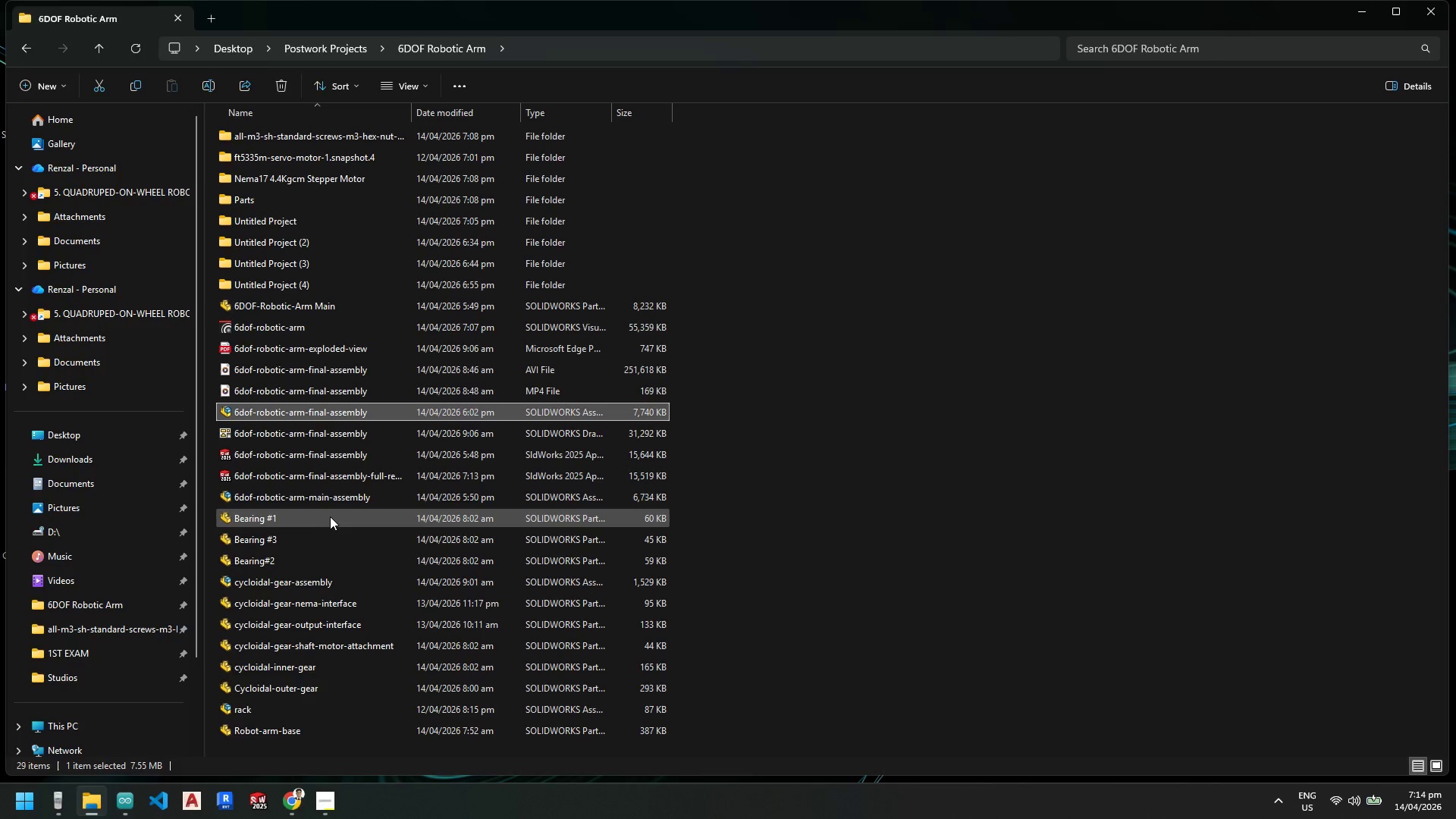 
scroll: coordinate [340, 516], scroll_direction: down, amount: 4.0
 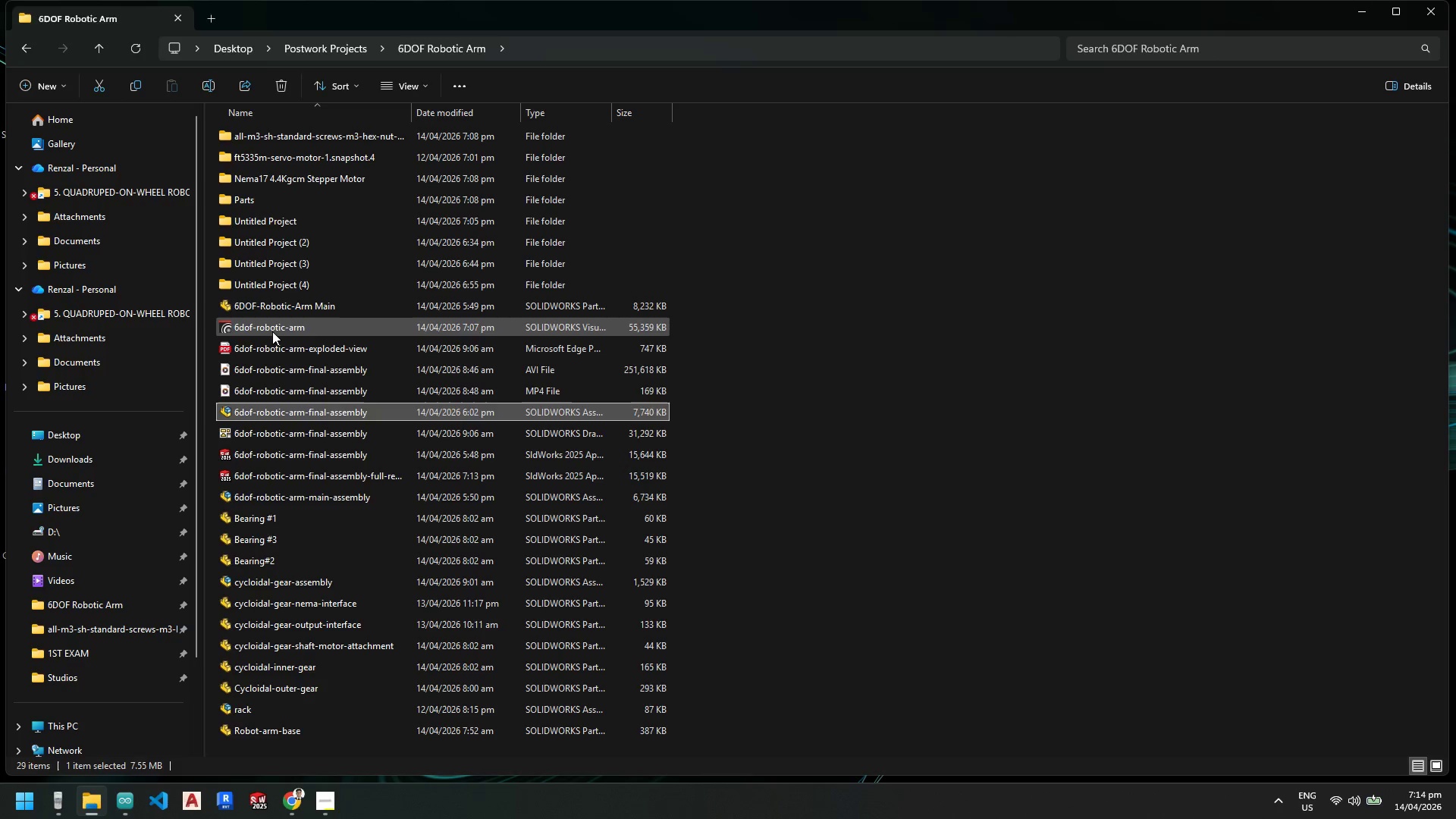 
double_click([272, 331])
 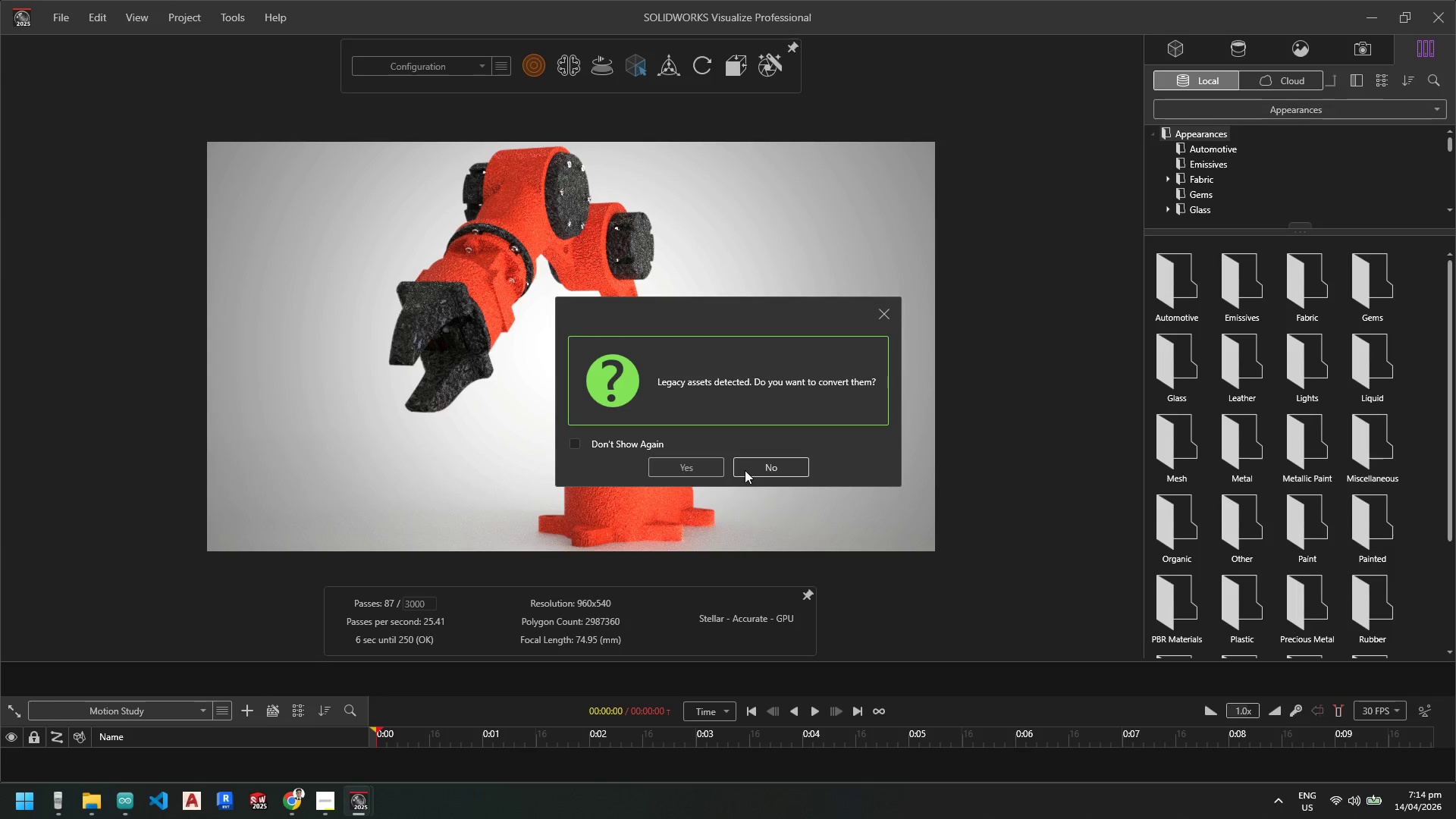 
wait(28.39)
 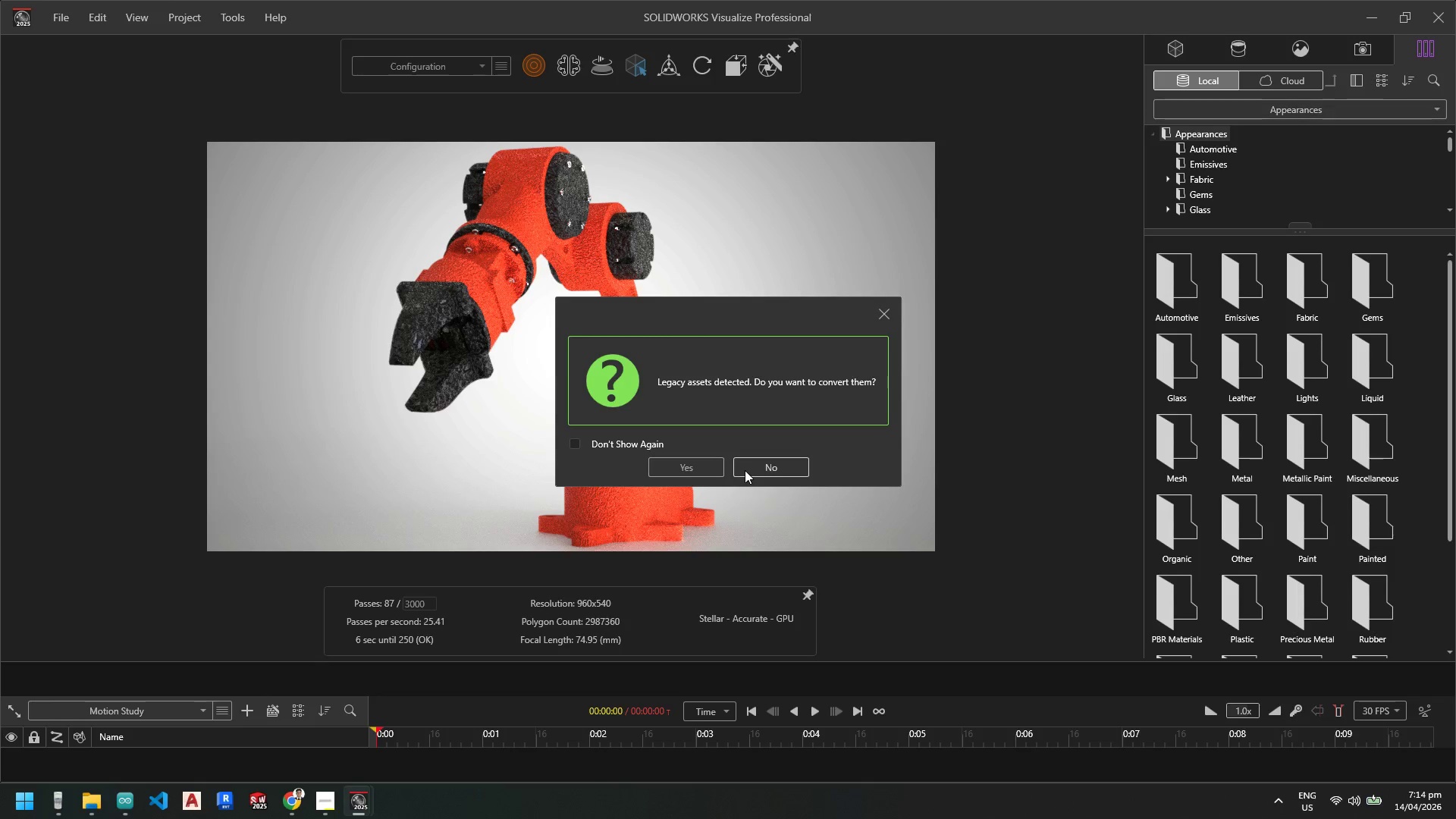 
left_click([557, 314])
 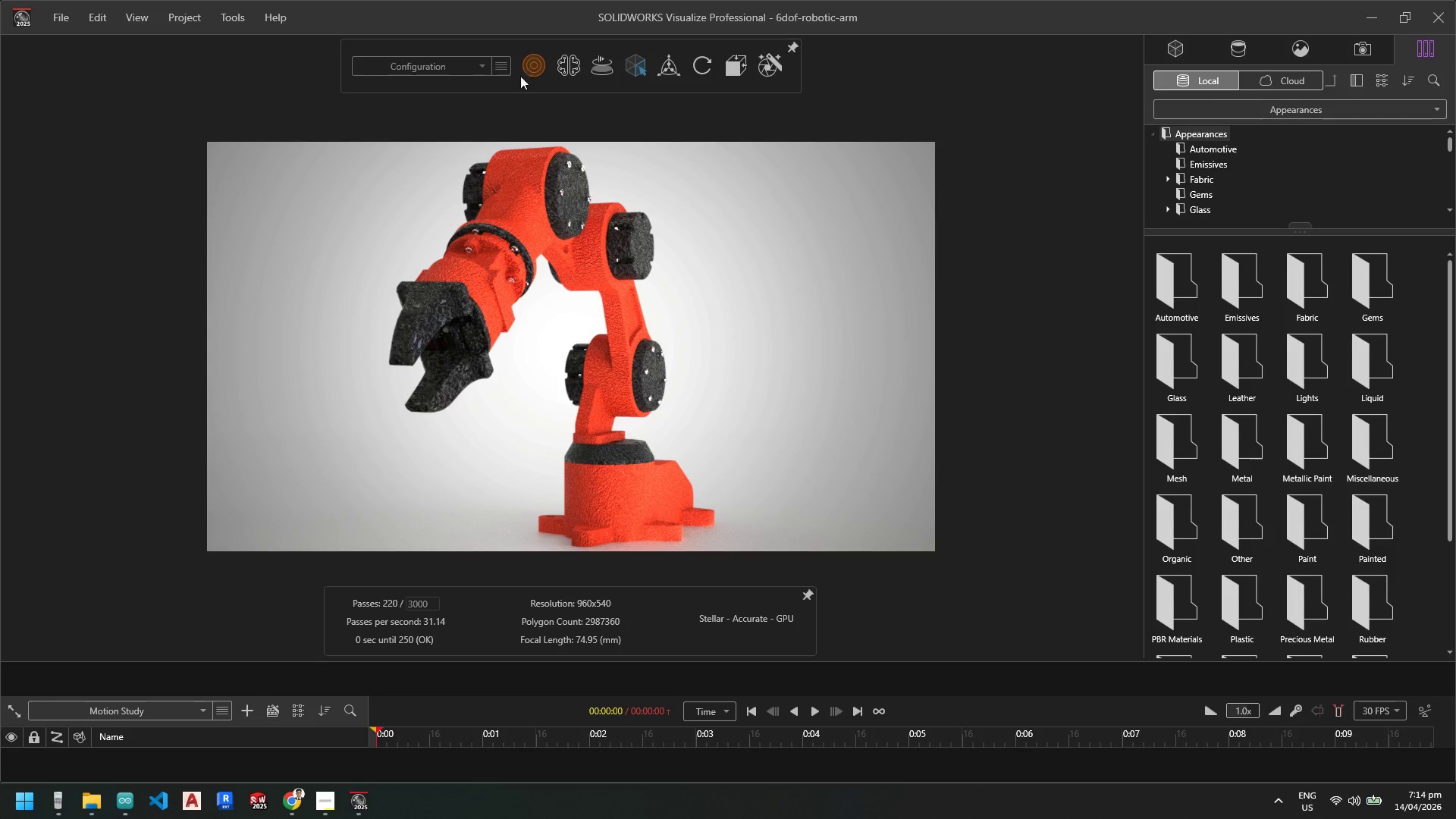 
scroll: coordinate [547, 334], scroll_direction: down, amount: 4.0
 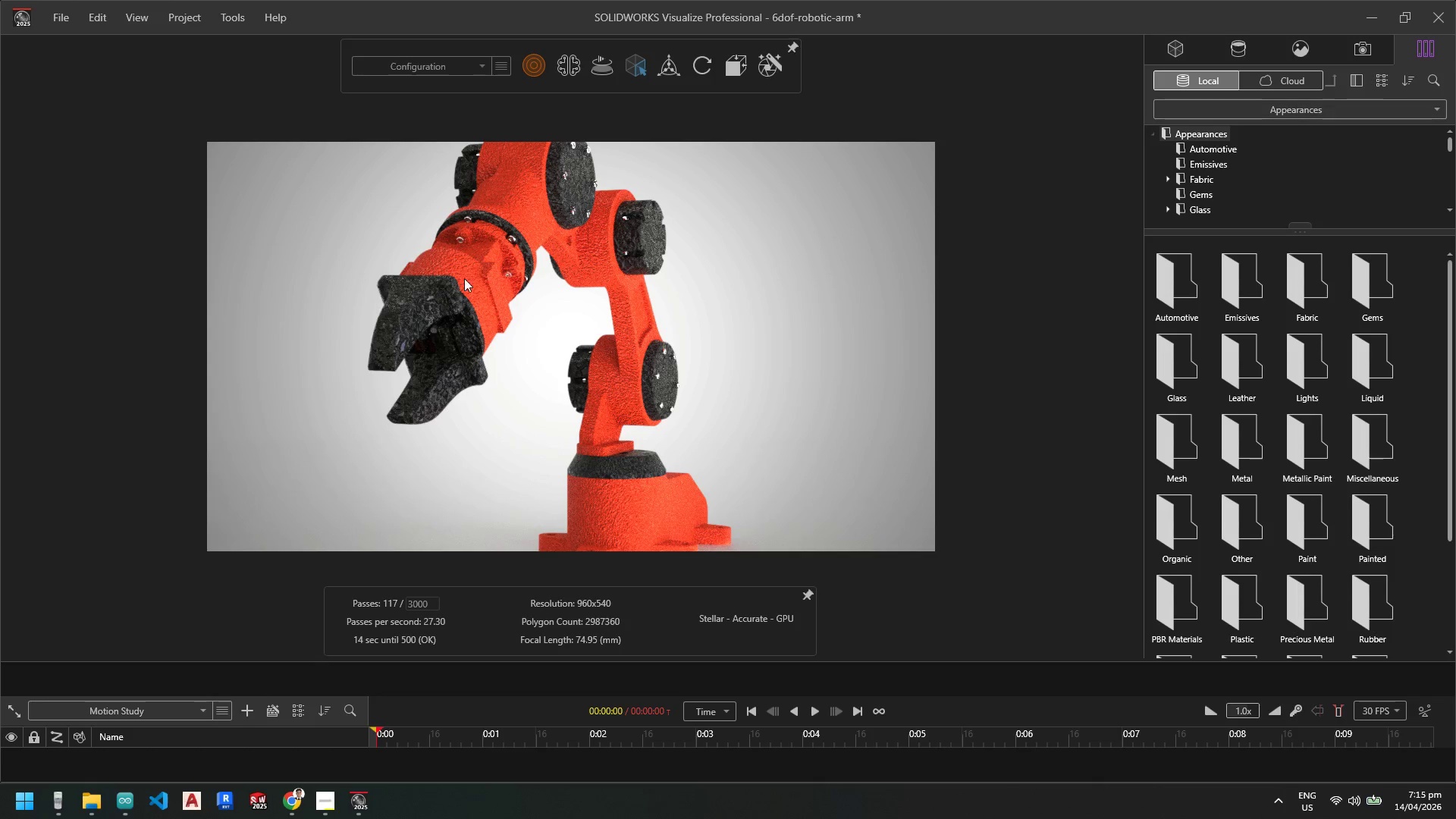 
wait(6.65)
 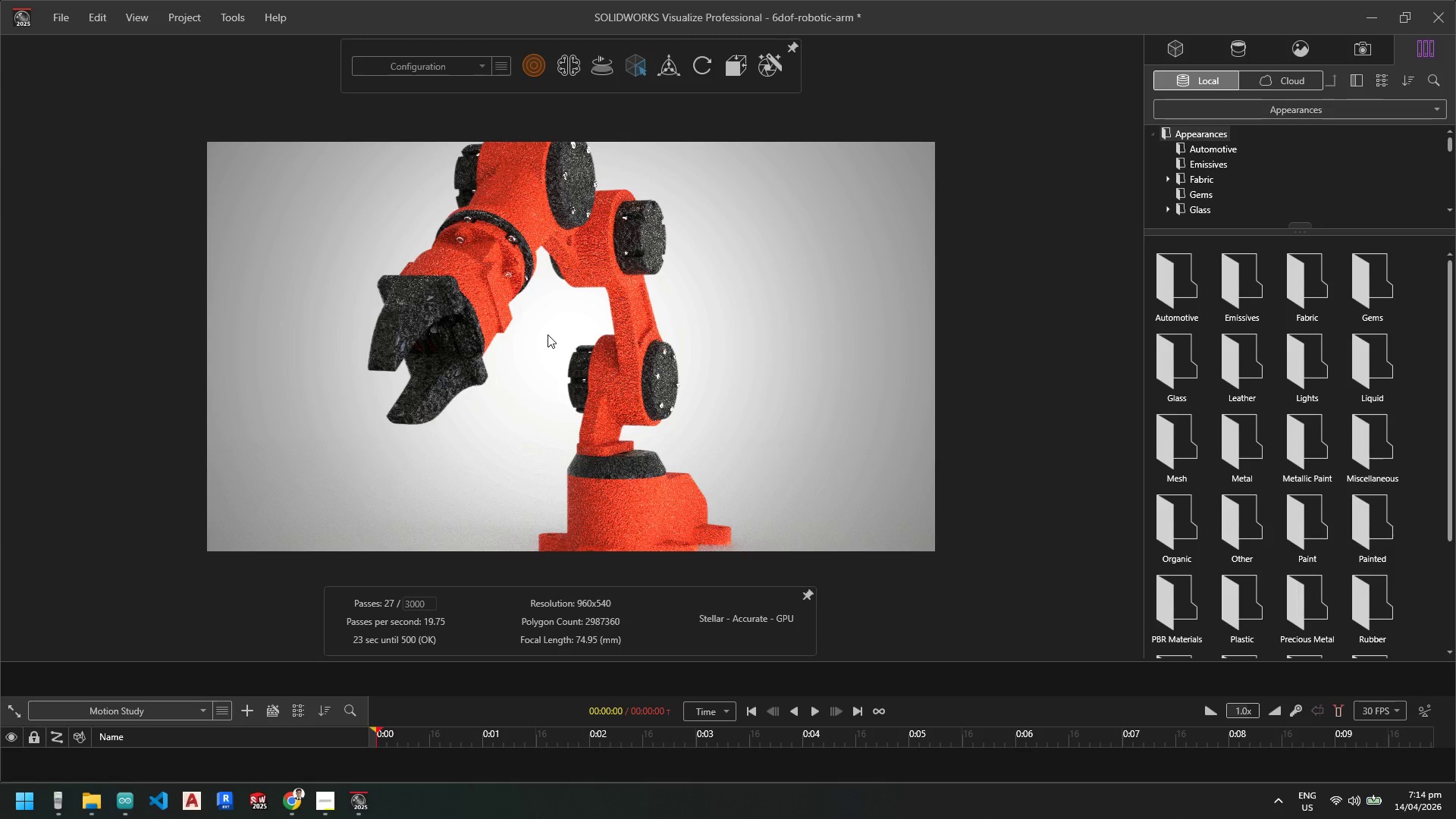 
scroll: coordinate [595, 384], scroll_direction: up, amount: 3.0
 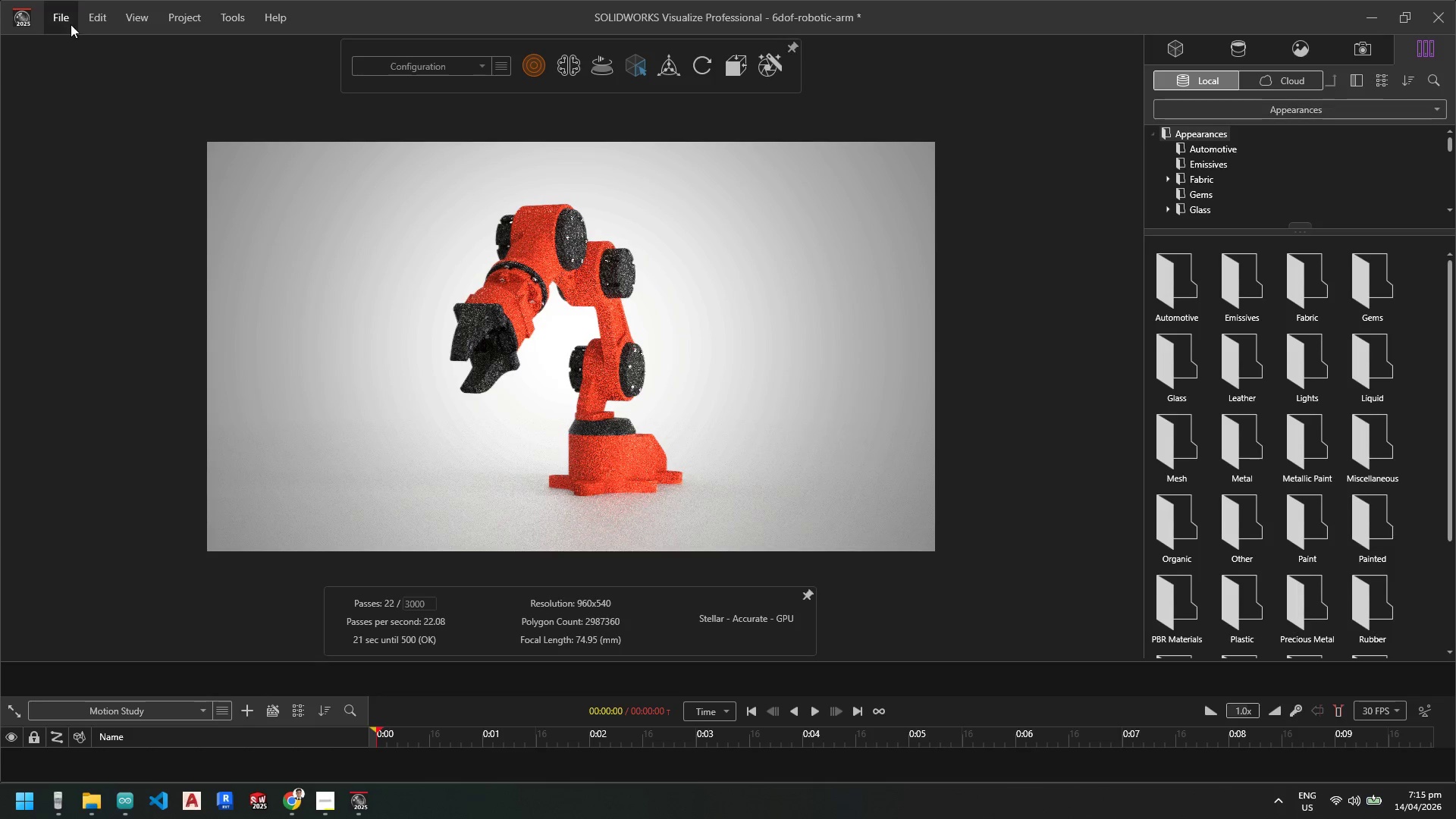 
left_click([62, 18])
 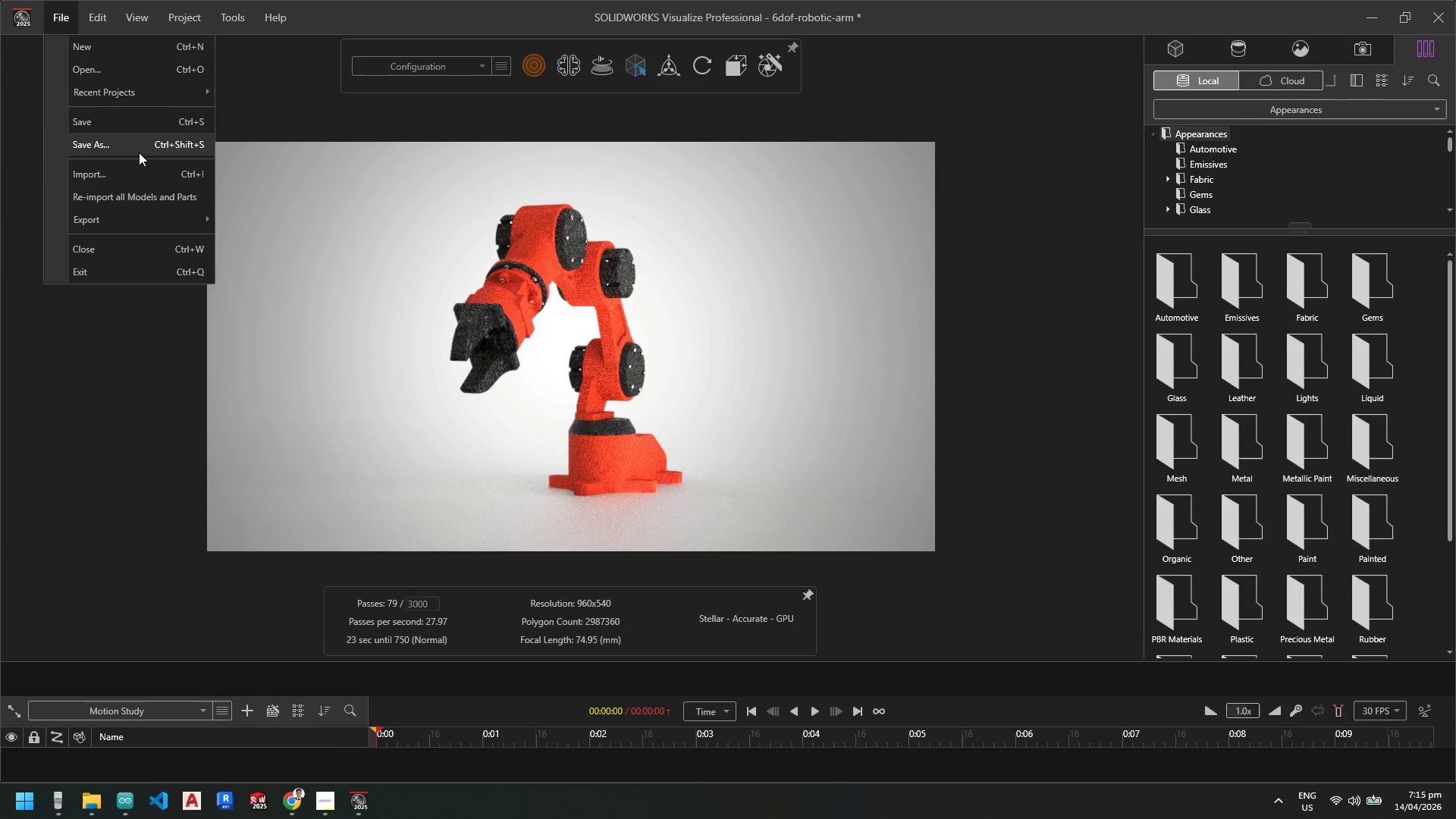 
left_click([109, 166])
 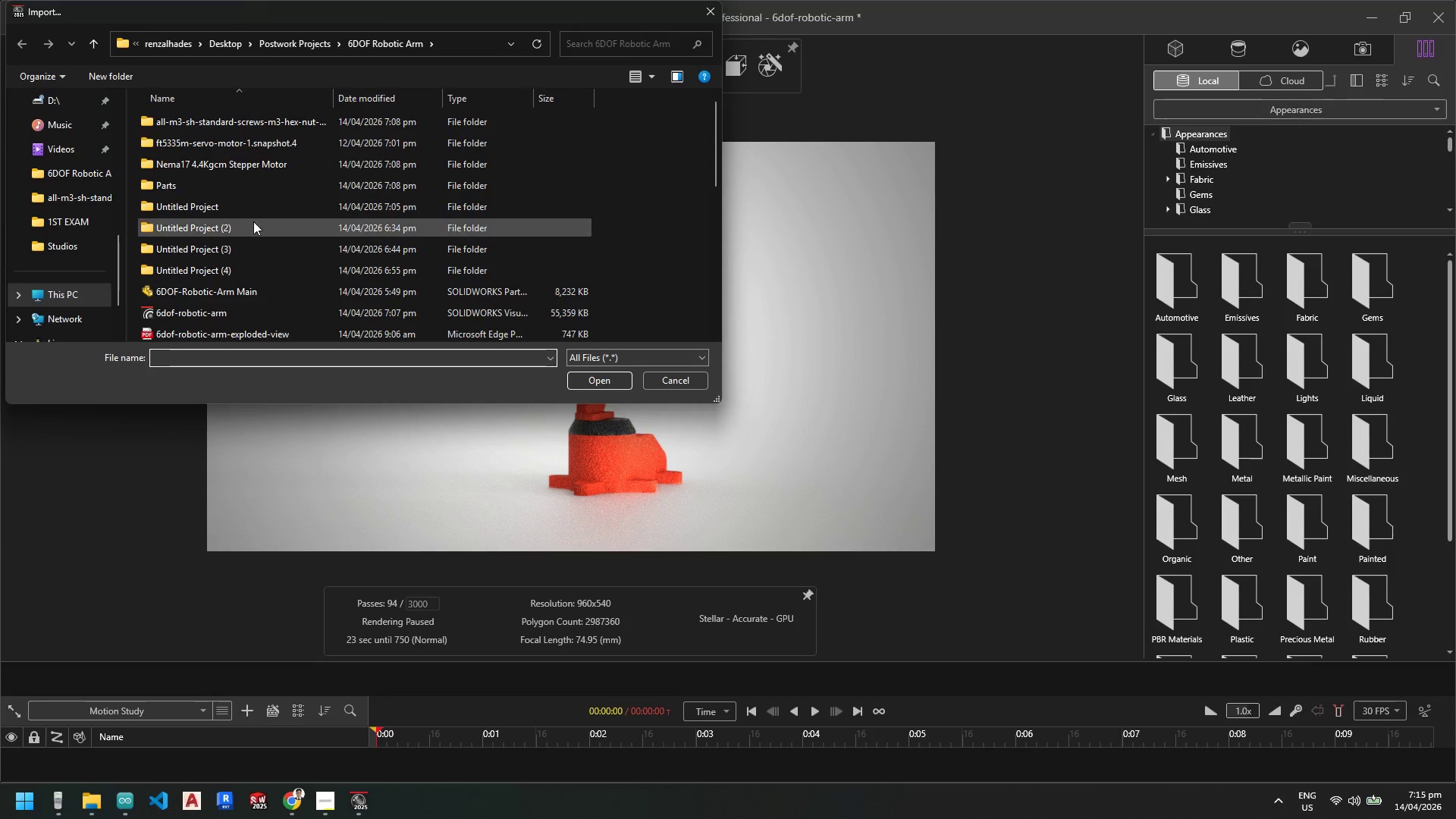 
scroll: coordinate [287, 253], scroll_direction: down, amount: 4.0
 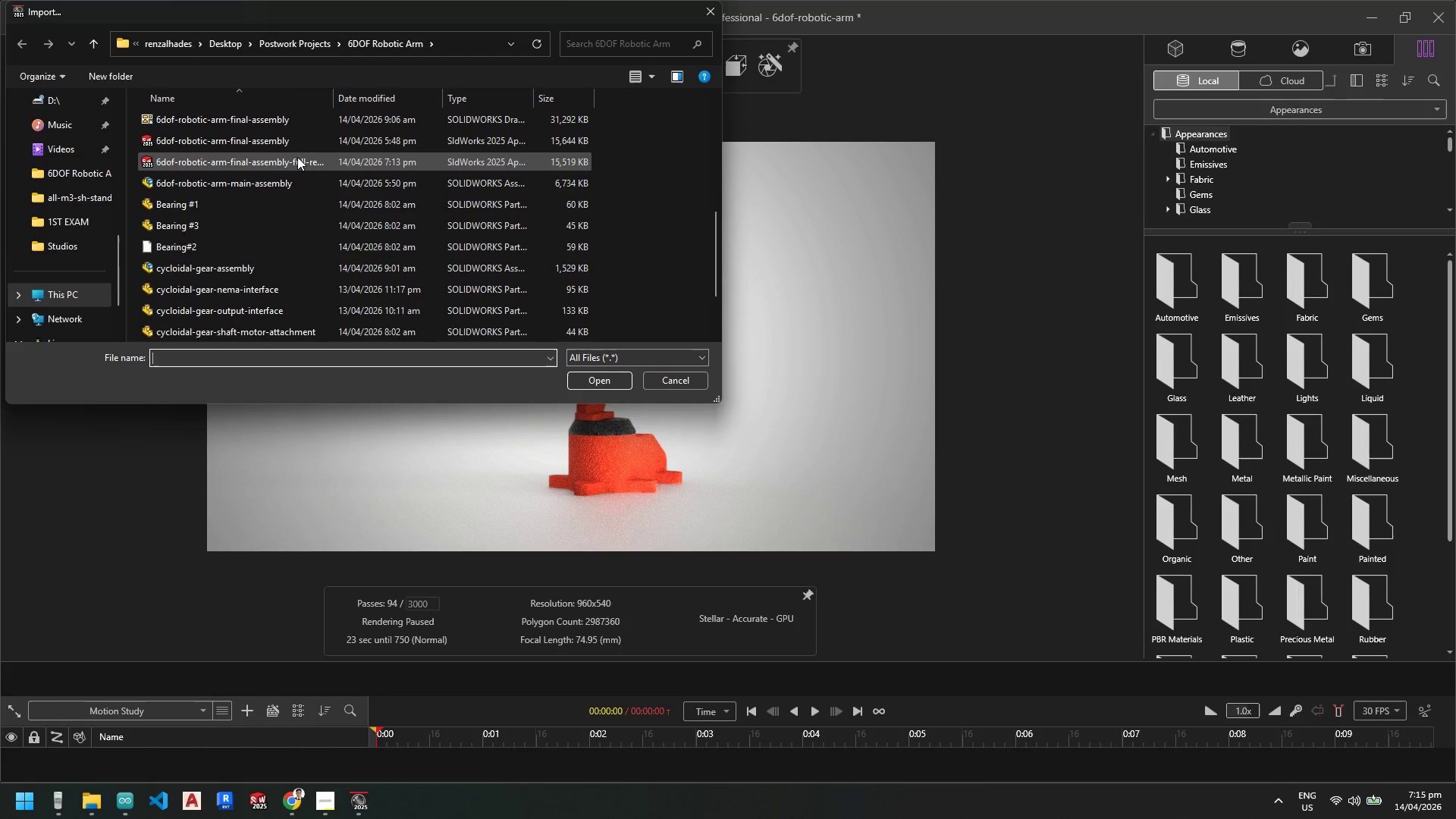 
double_click([298, 157])
 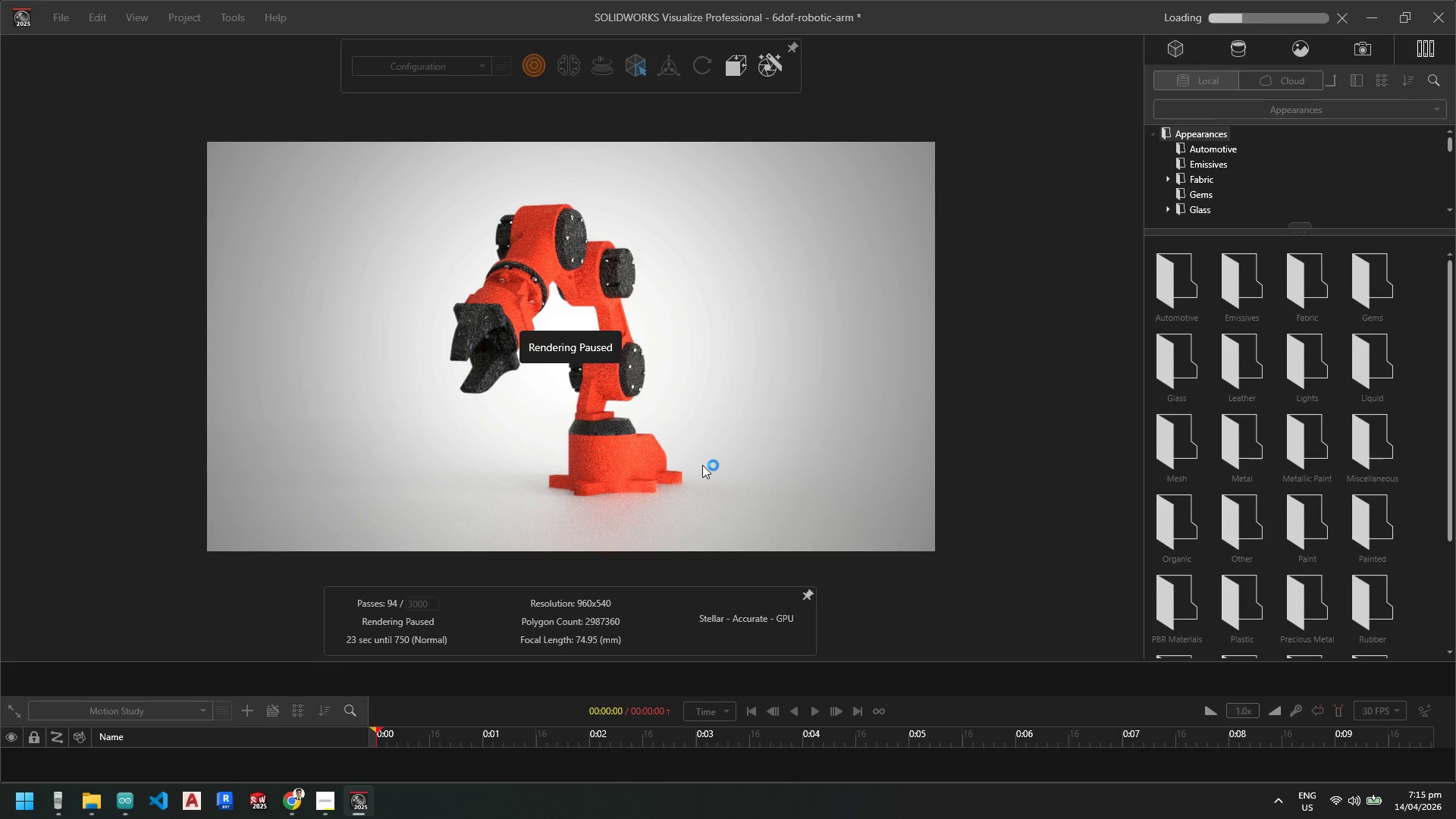 
wait(15.09)
 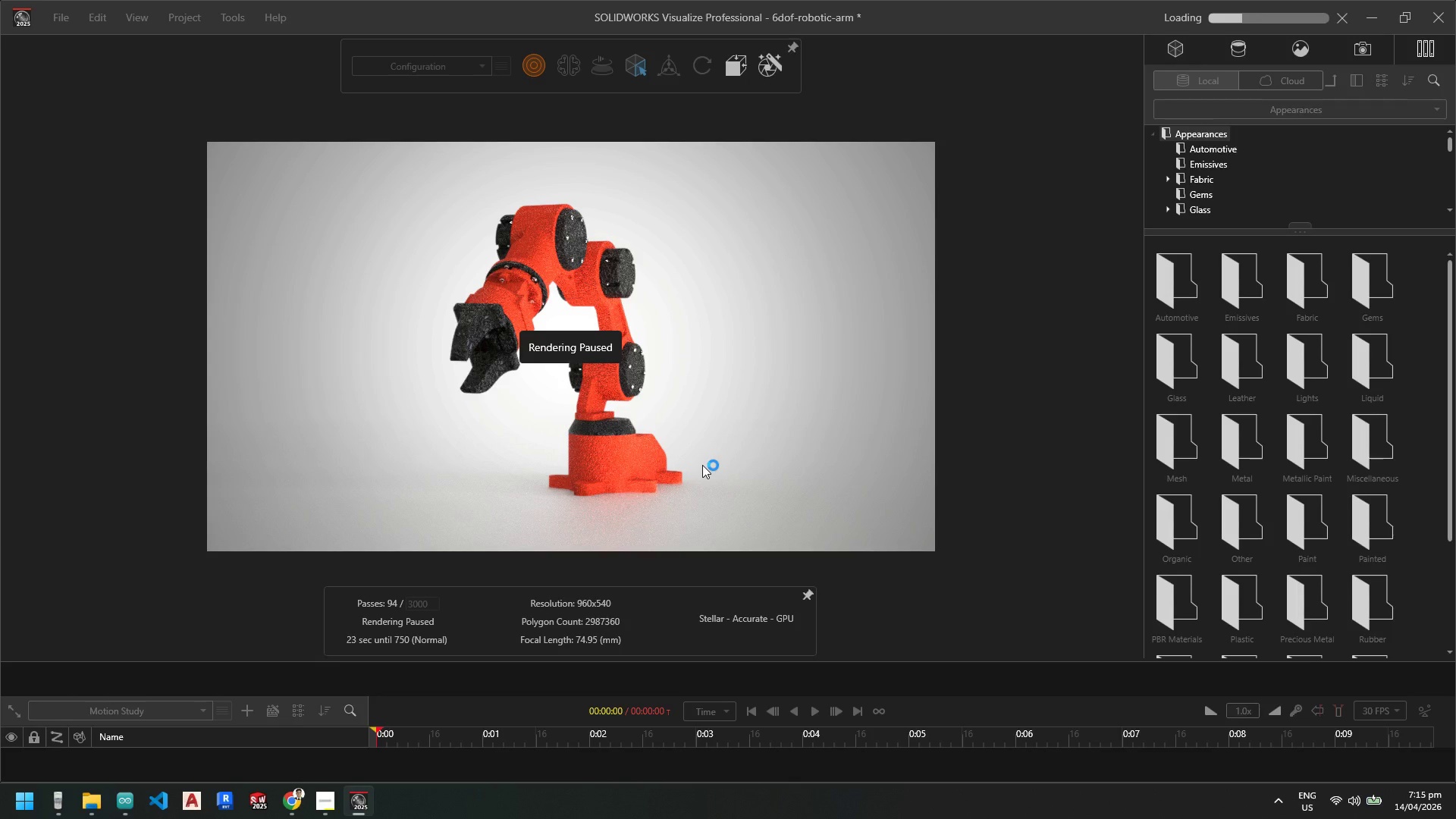 
left_click([324, 796])